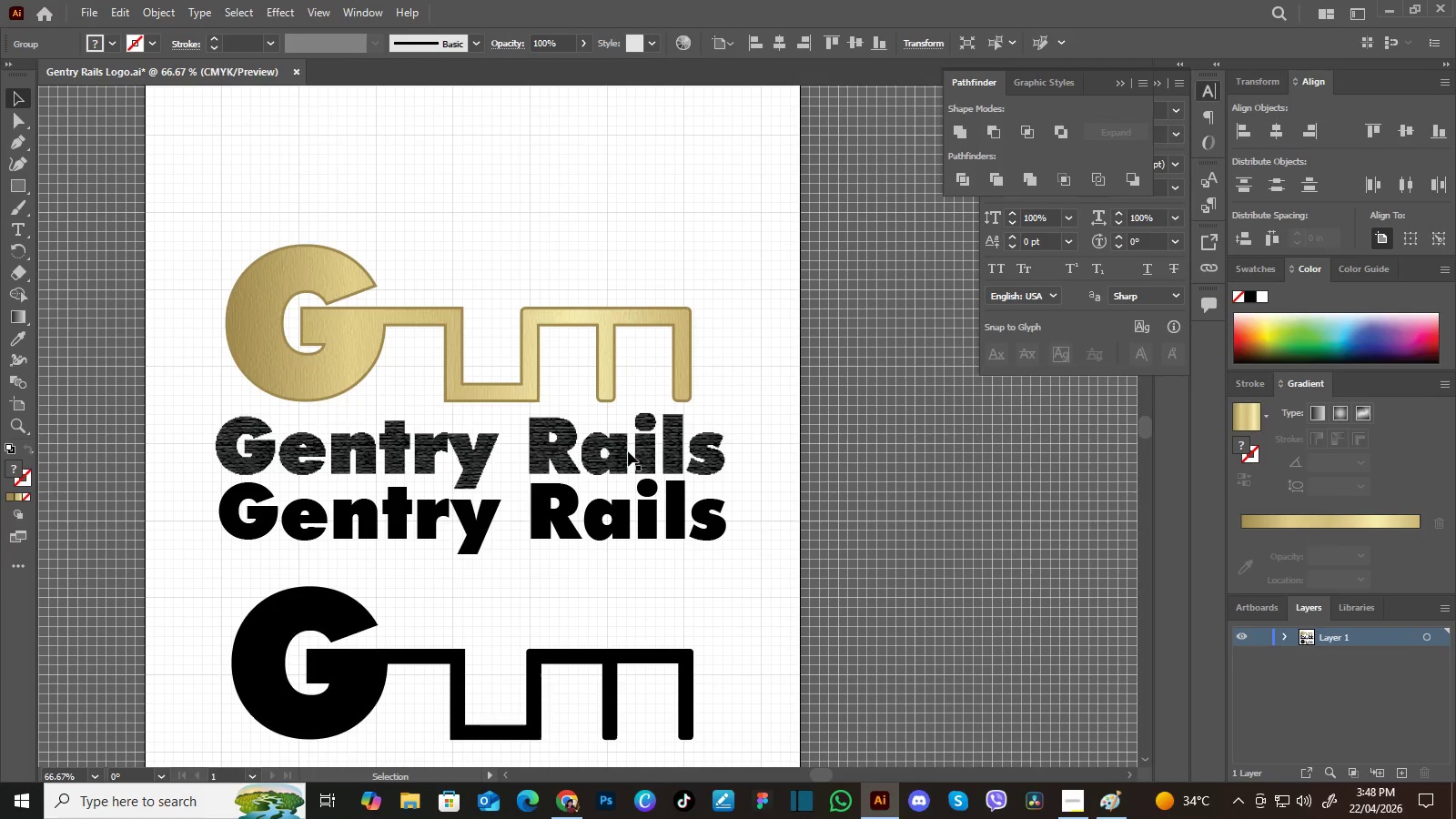 
hold_key(key=Space, duration=0.53)
 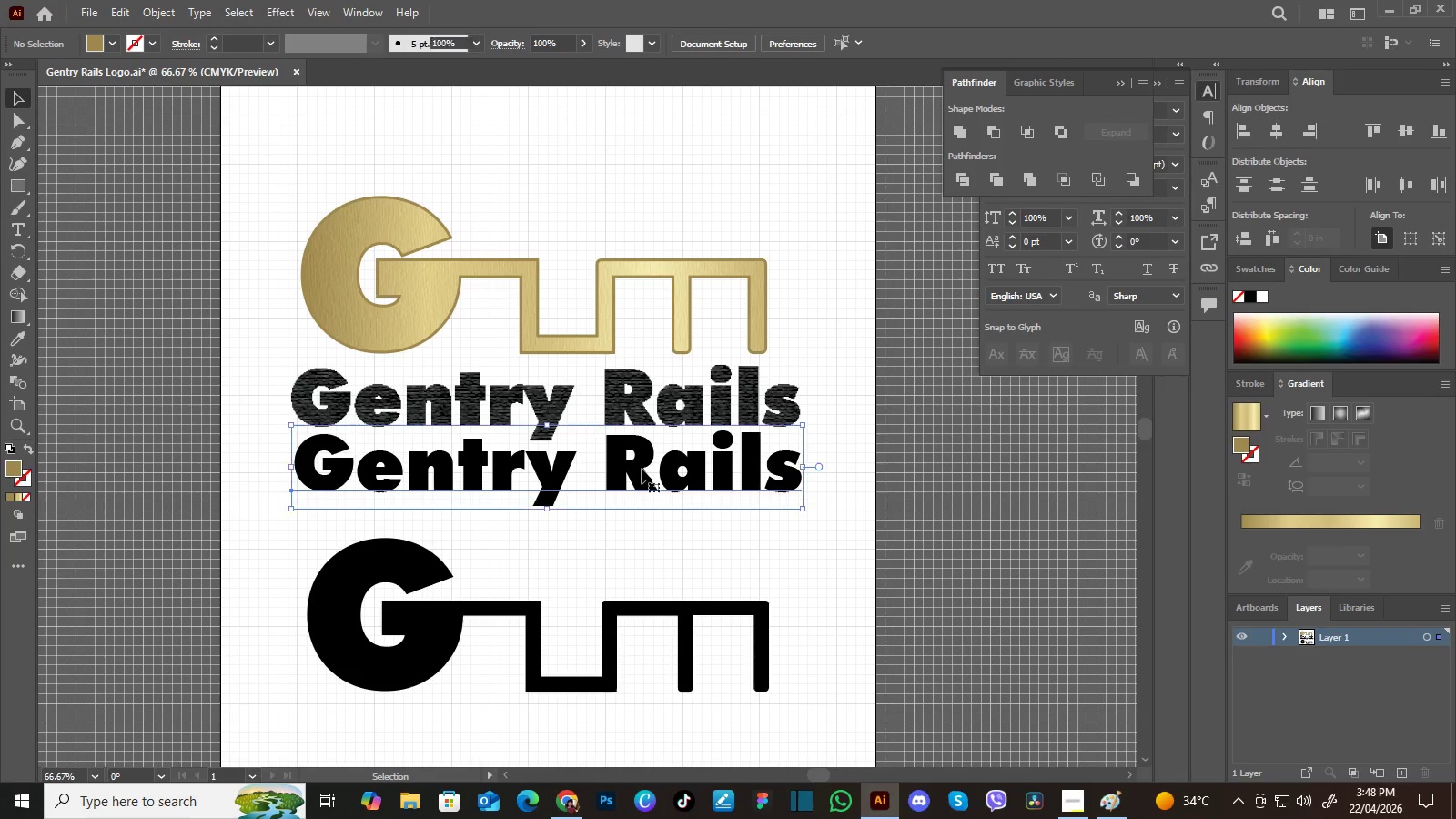 
left_click_drag(start_coordinate=[661, 514], to_coordinate=[736, 466])
 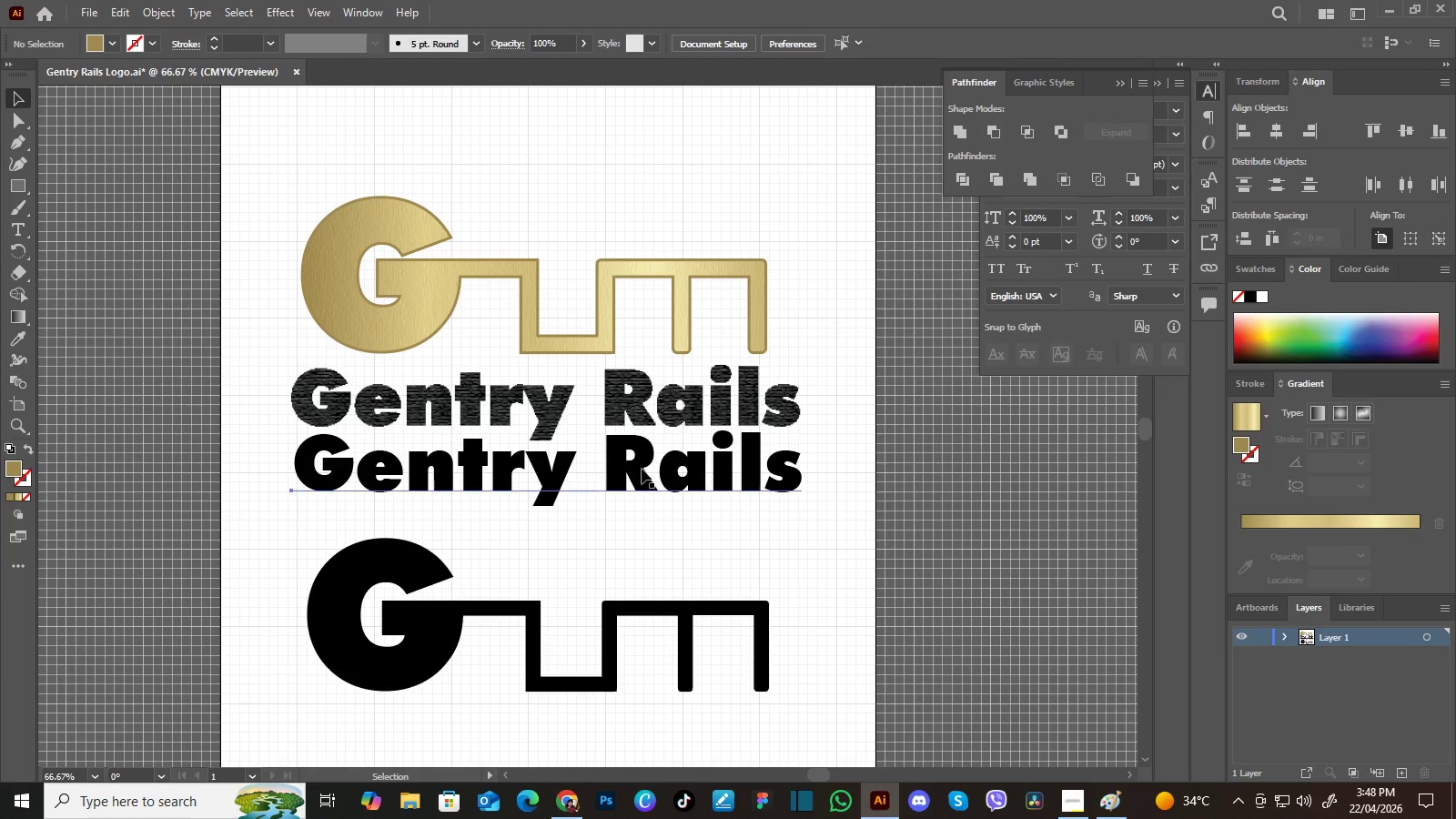 
left_click([642, 469])
 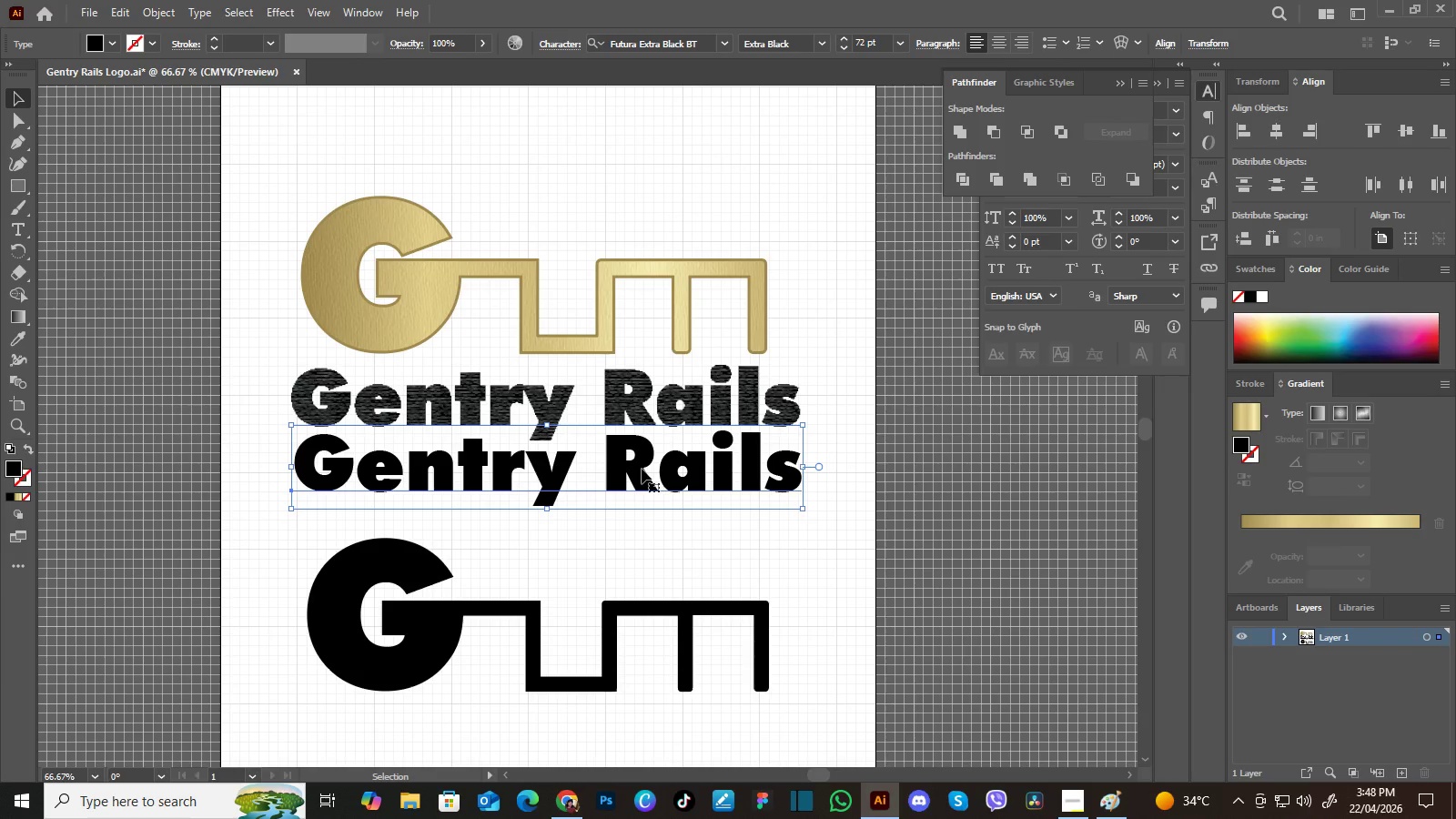 
key(Delete)
 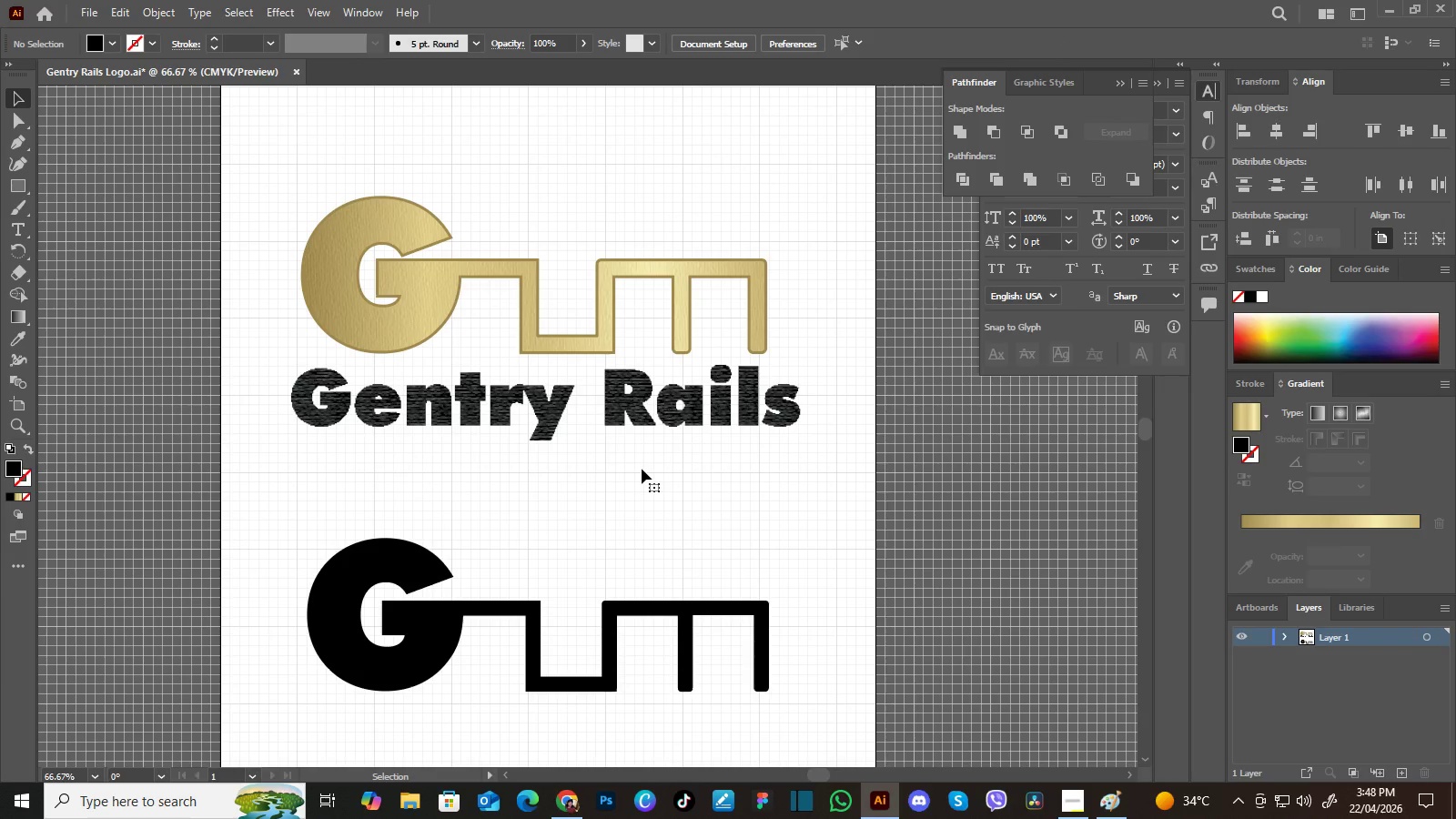 
wait(6.02)
 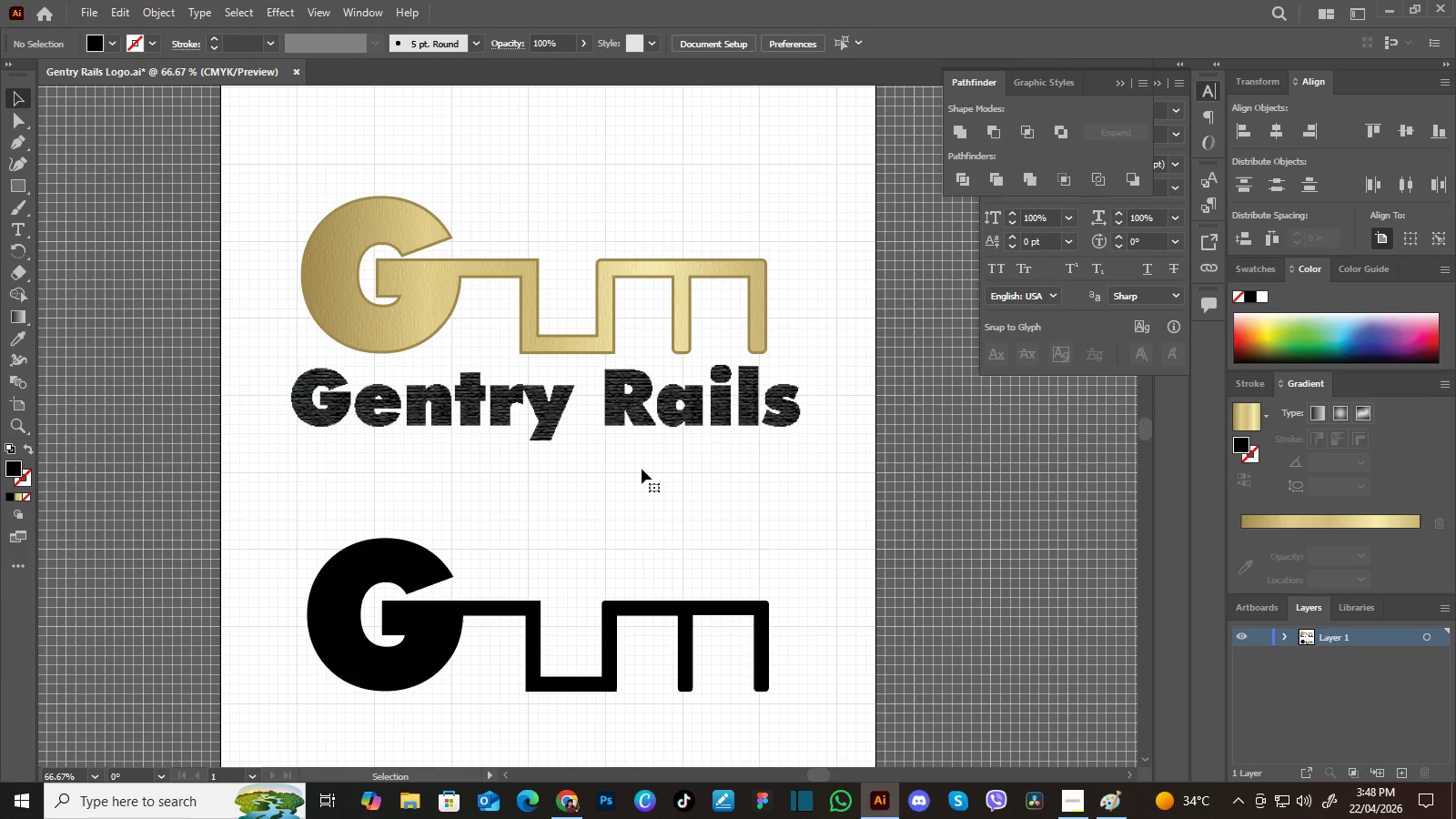 
left_click_drag(start_coordinate=[569, 550], to_coordinate=[492, 642])
 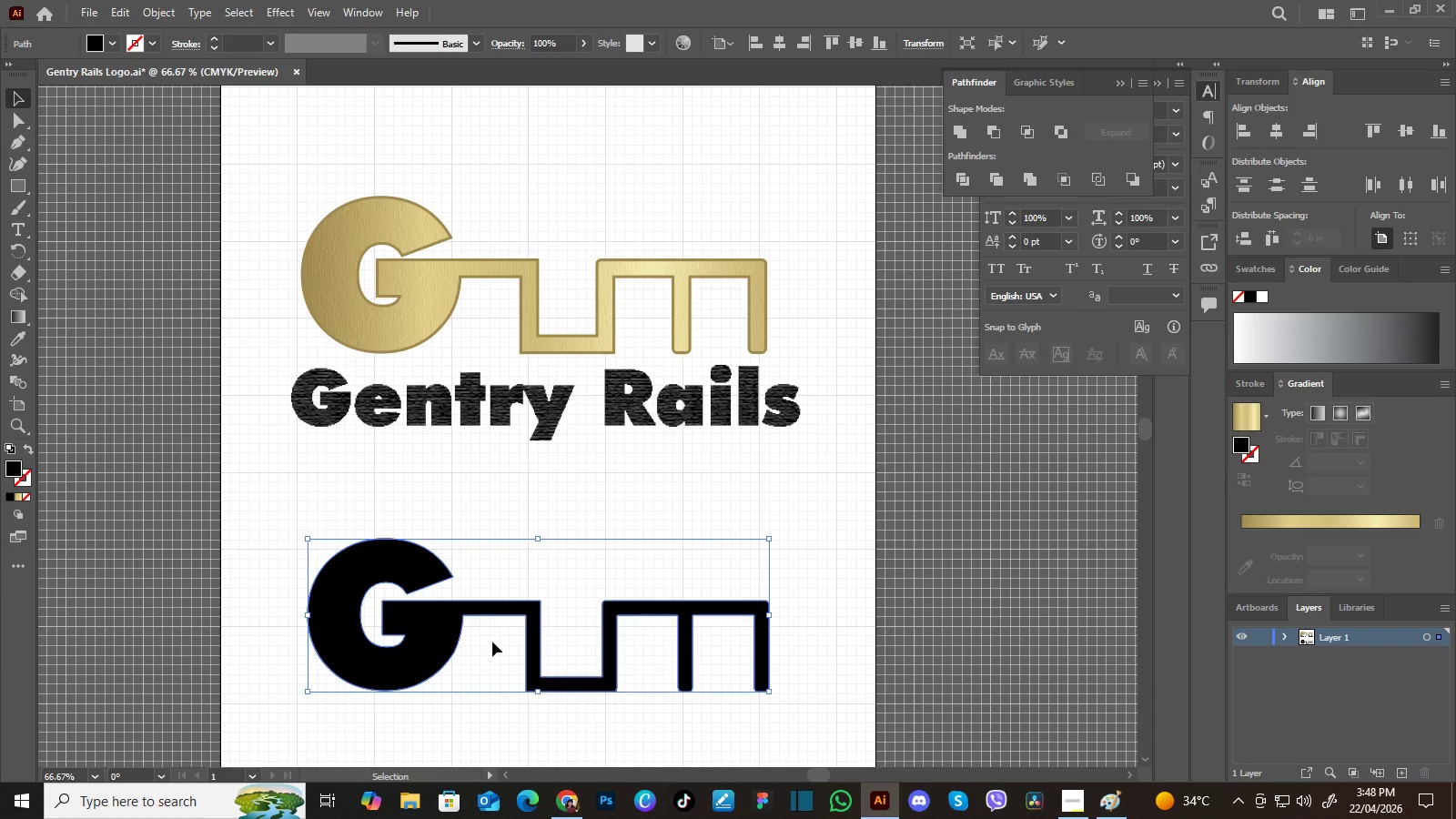 
key(Delete)
 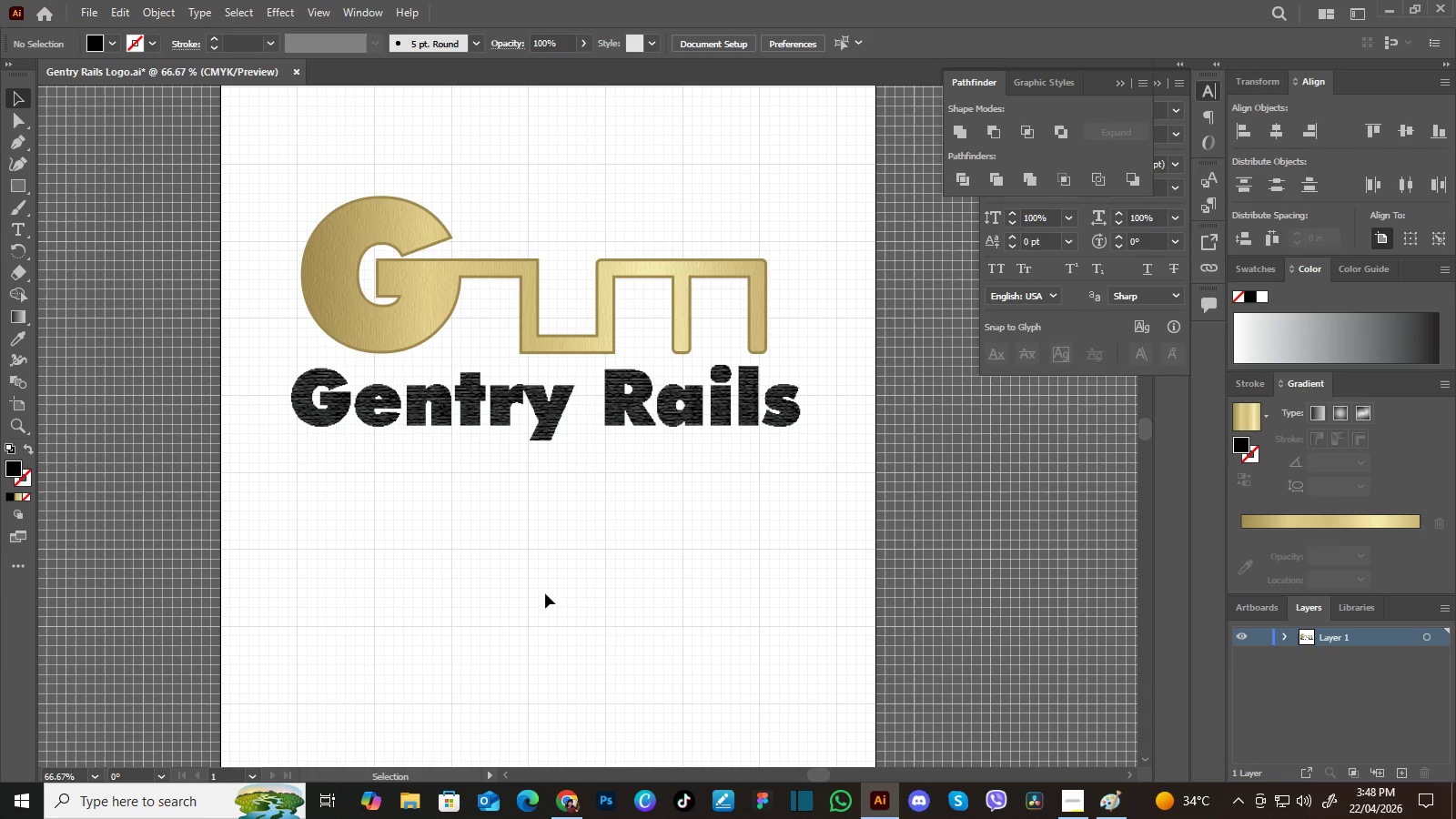 
hold_key(key=Space, duration=1.5)
 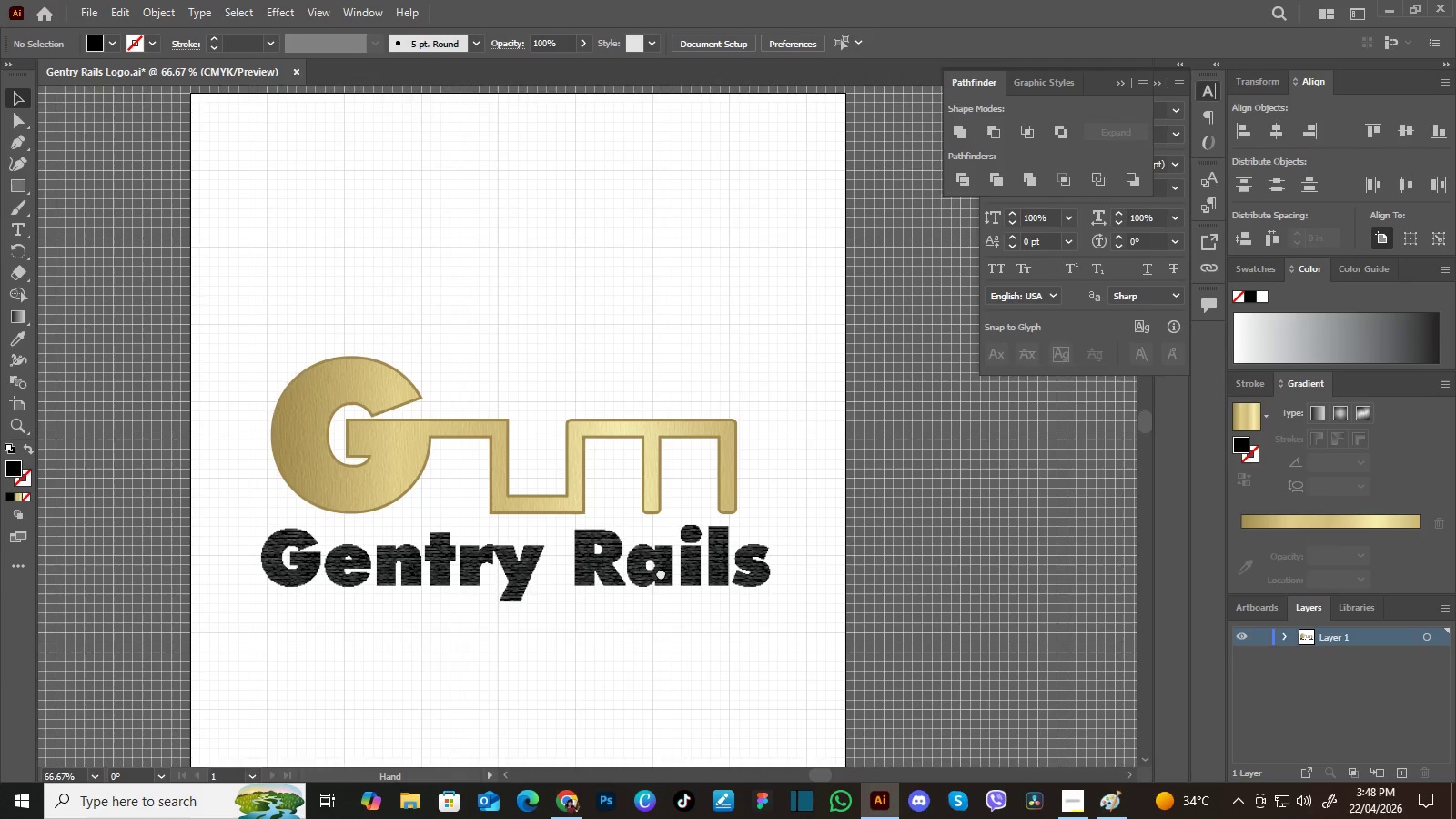 
left_click_drag(start_coordinate=[602, 555], to_coordinate=[585, 632])
 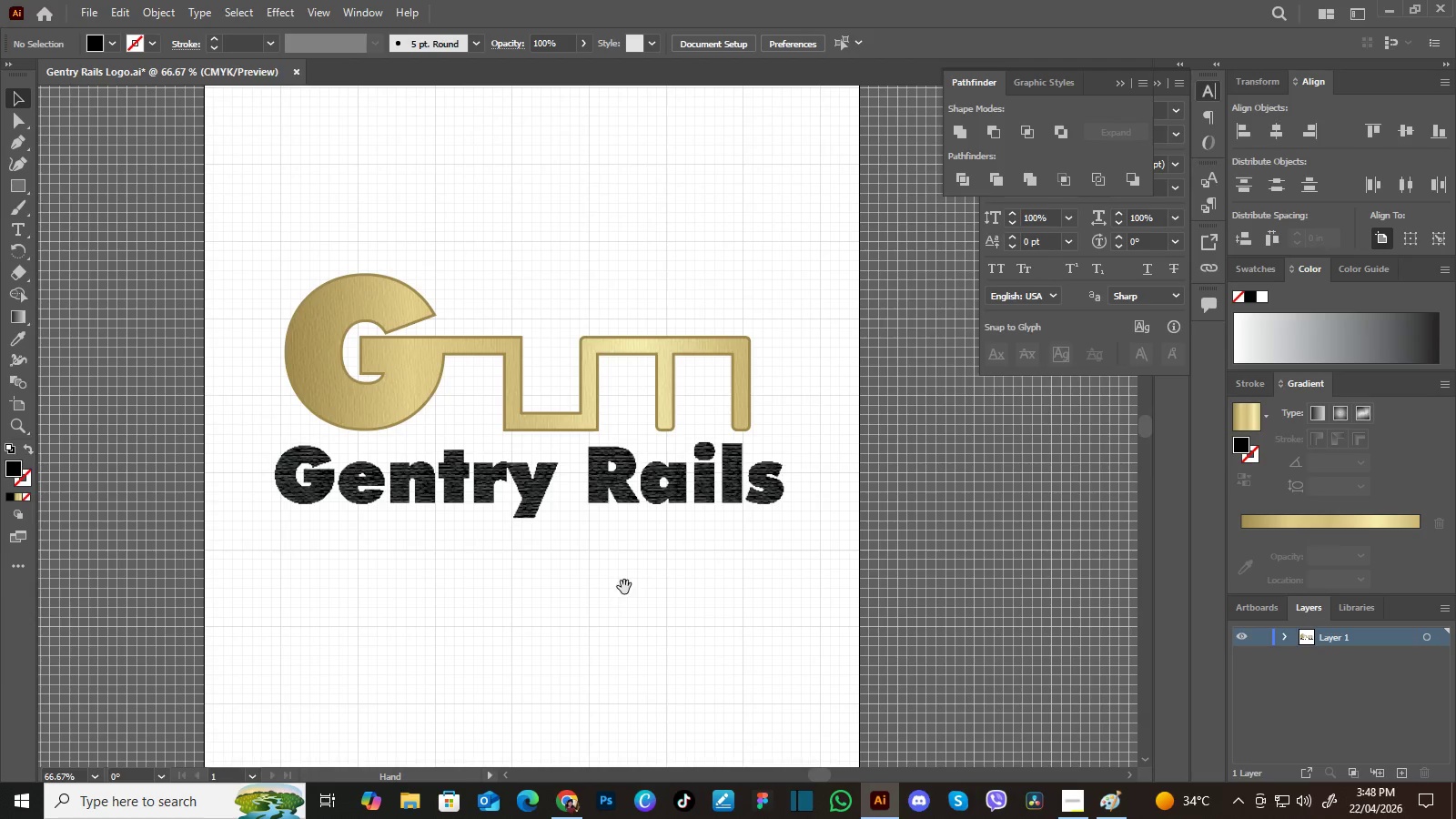 
left_click_drag(start_coordinate=[624, 589], to_coordinate=[611, 632])
 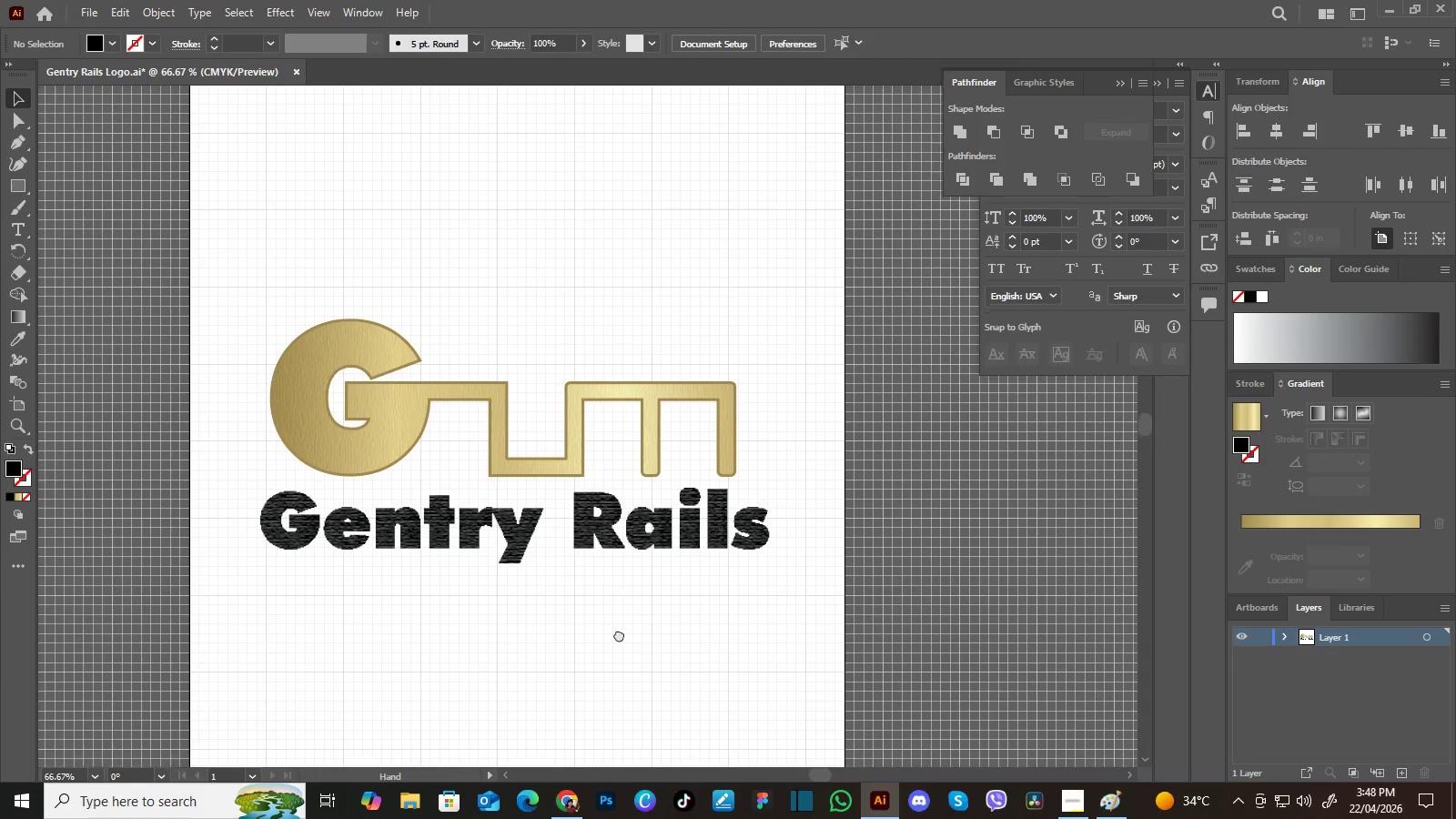 
left_click_drag(start_coordinate=[631, 602], to_coordinate=[616, 654])
 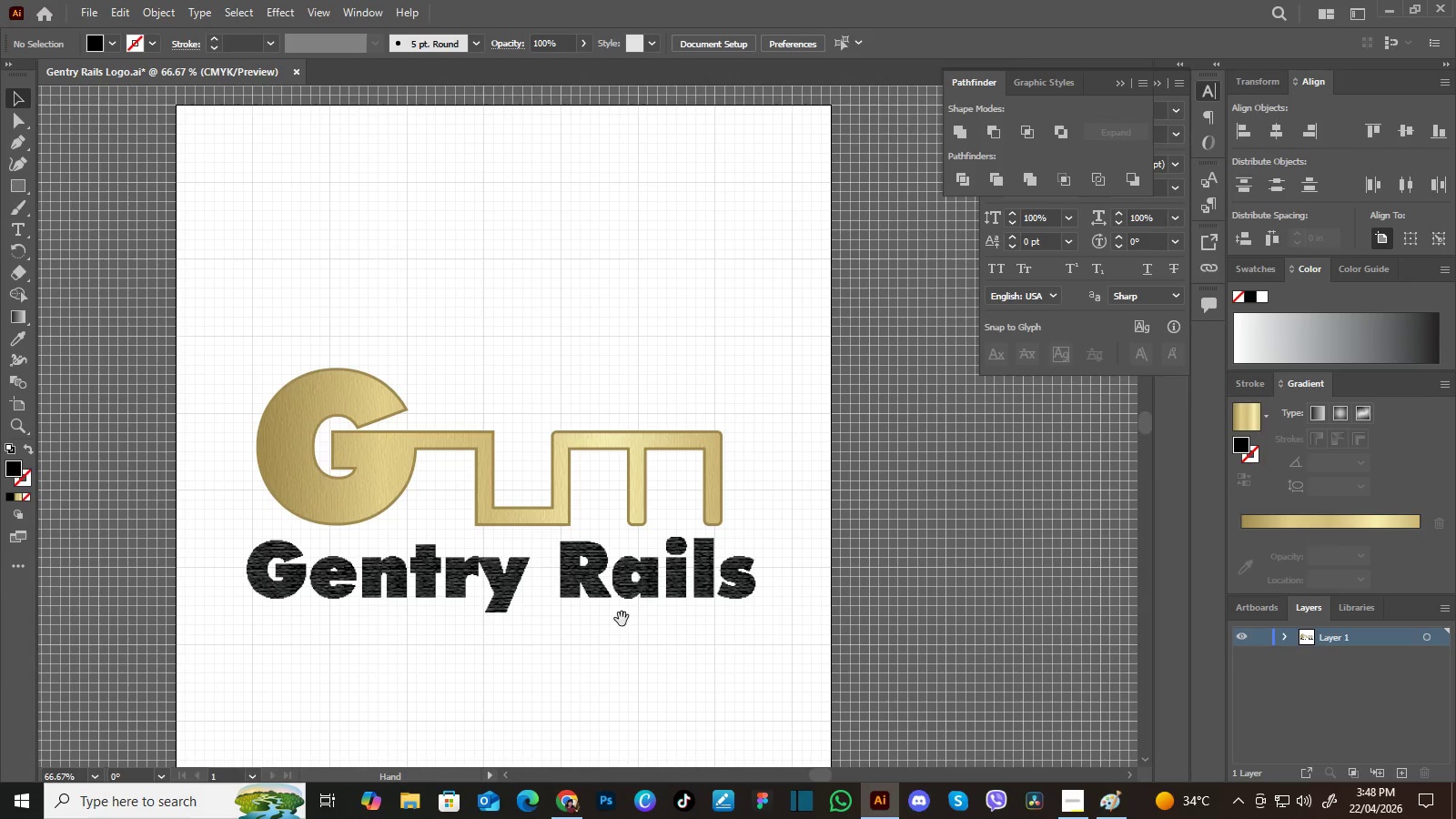 
left_click_drag(start_coordinate=[622, 619], to_coordinate=[622, 649])
 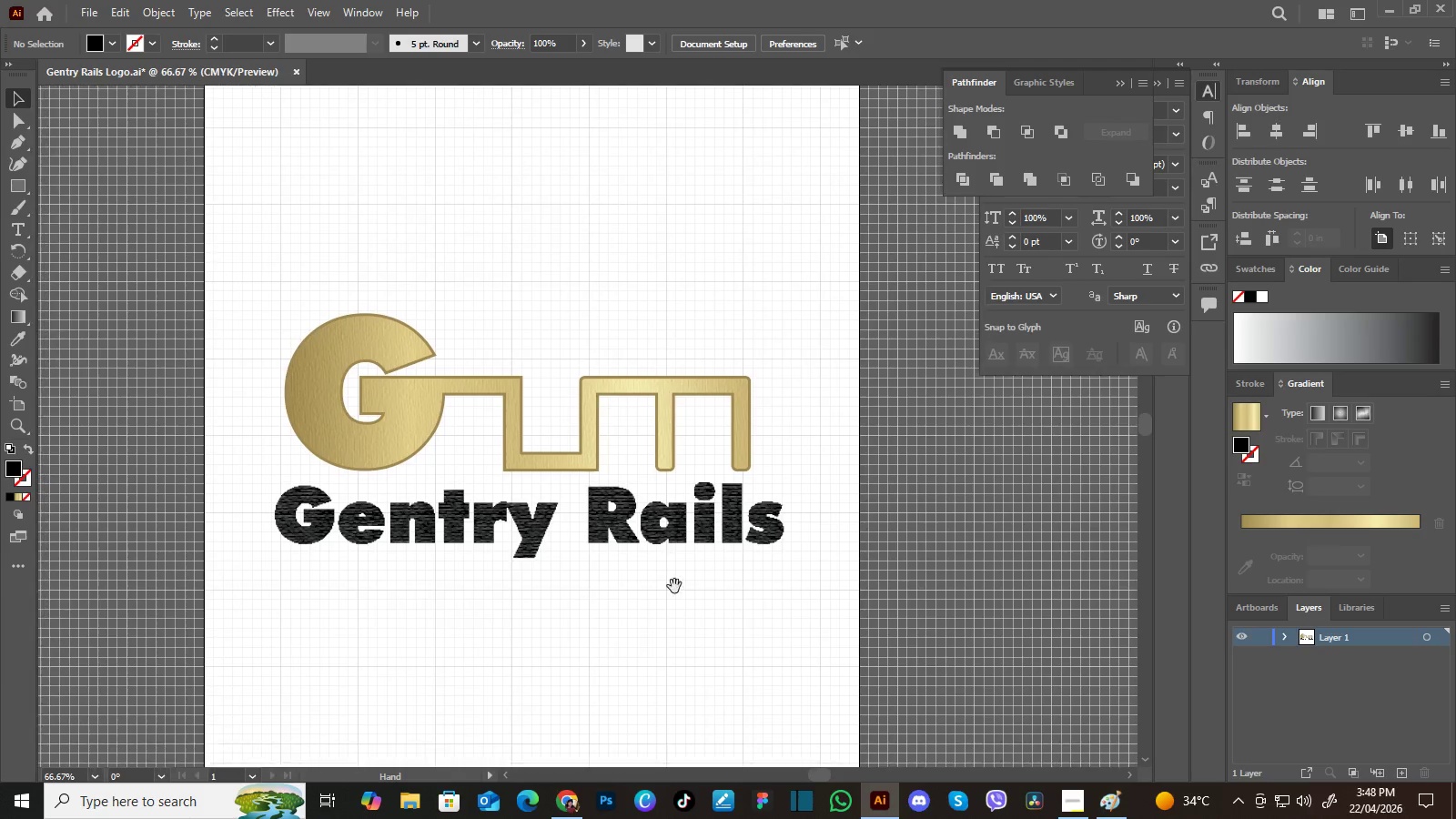 
hold_key(key=Space, duration=1.52)
 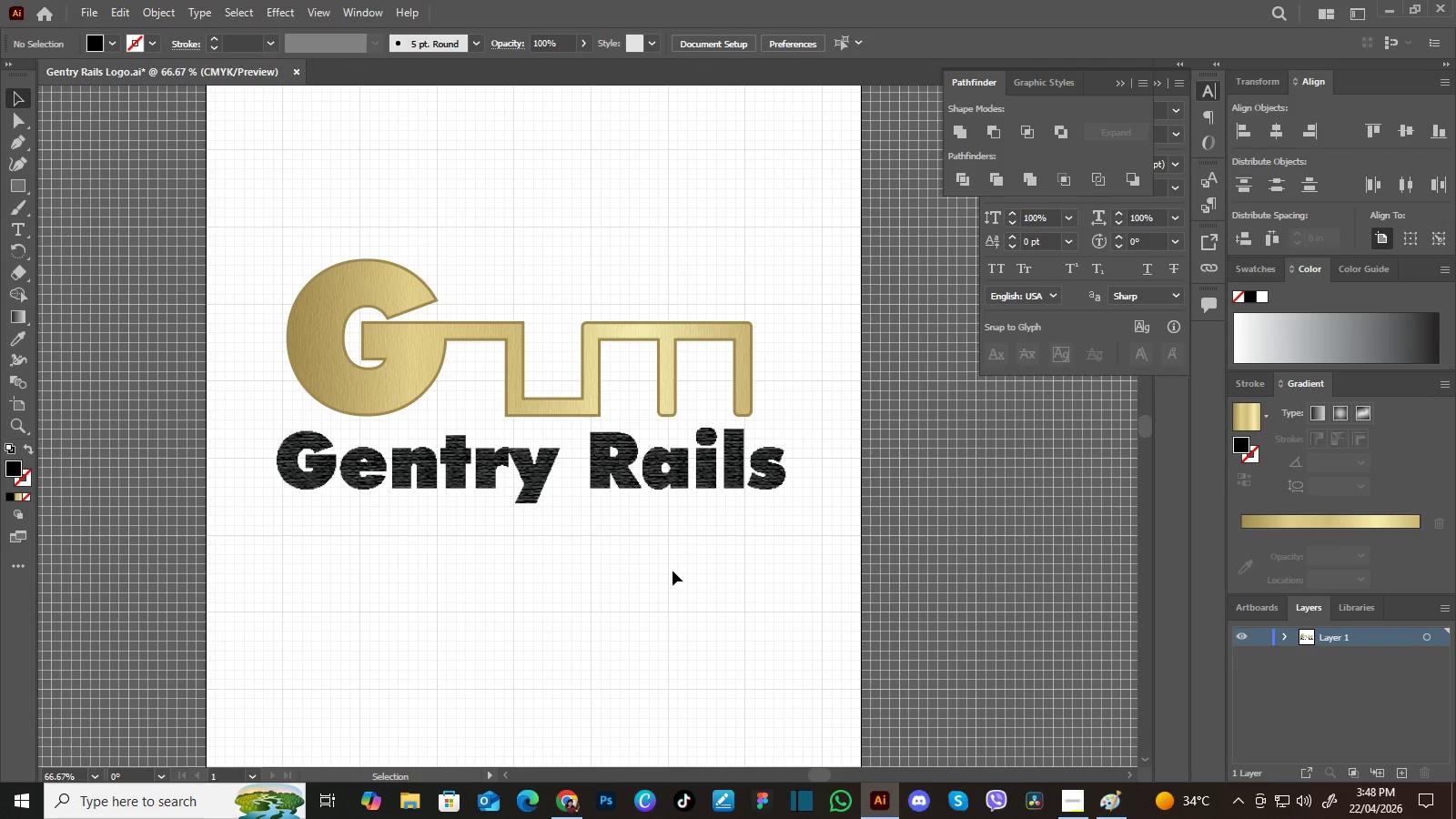 
left_click_drag(start_coordinate=[633, 656], to_coordinate=[662, 571])
 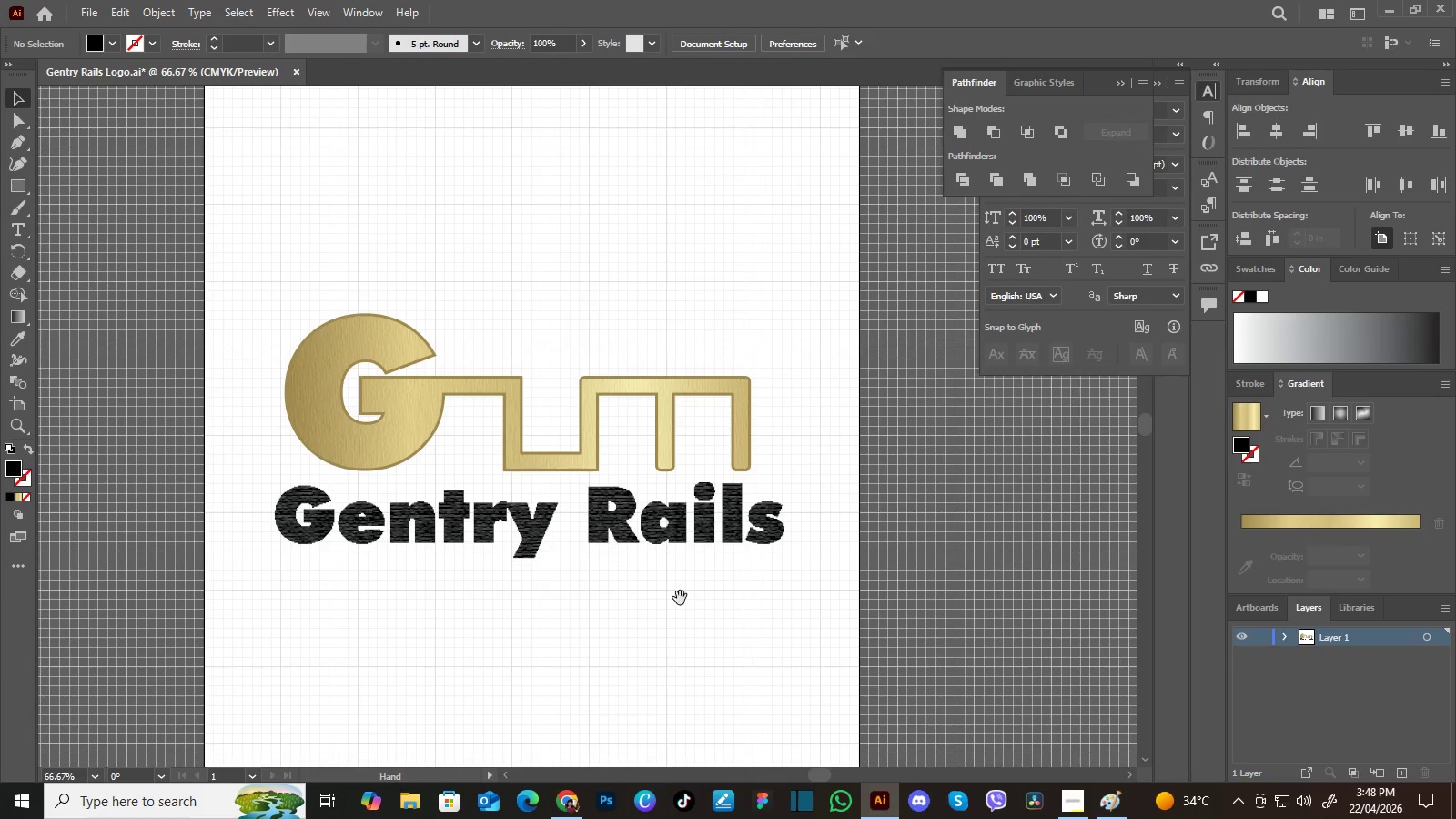 
left_click_drag(start_coordinate=[680, 598], to_coordinate=[680, 570])
 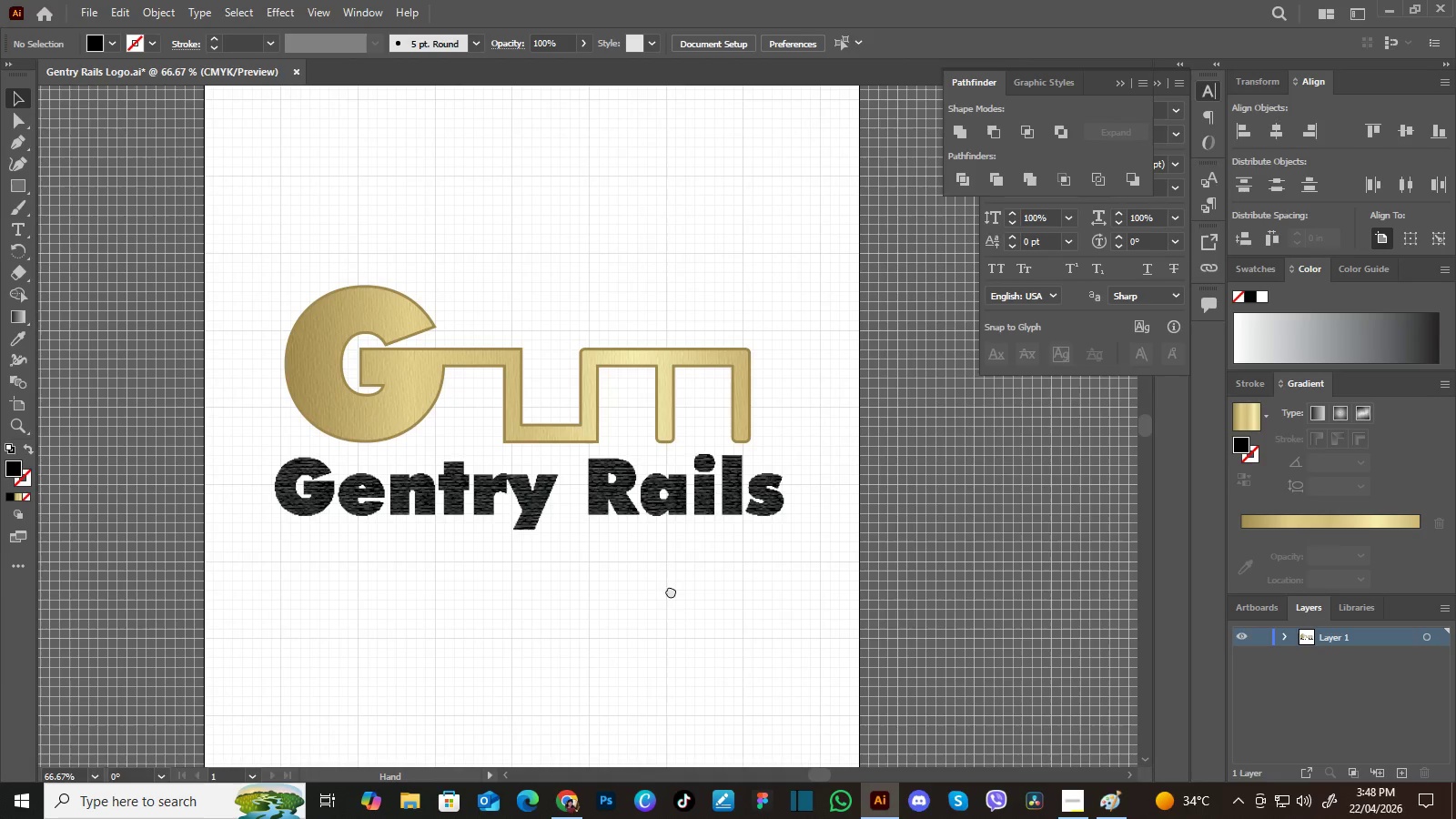 
left_click_drag(start_coordinate=[671, 597], to_coordinate=[672, 571])
 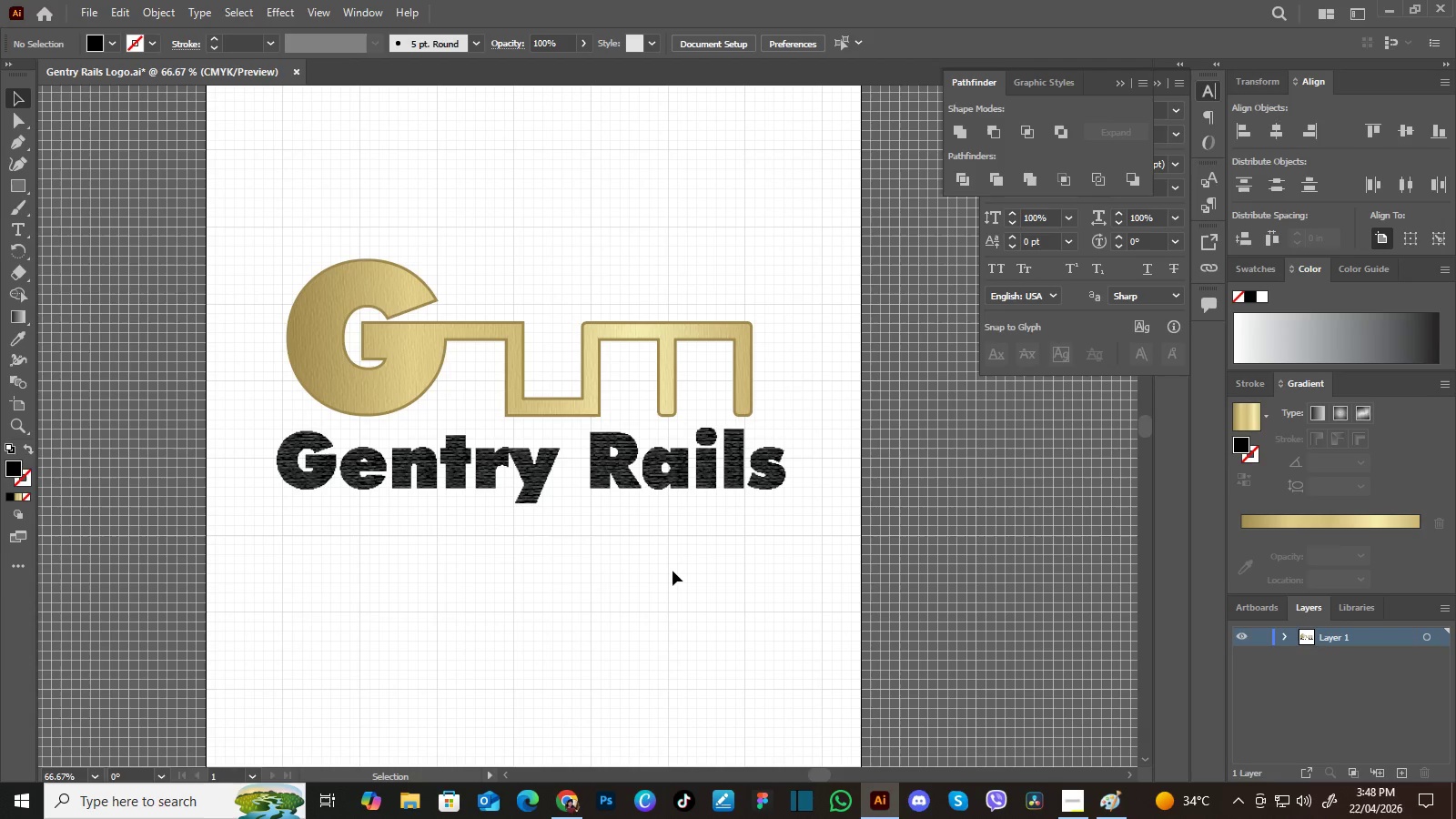 
hold_key(key=Space, duration=0.44)
 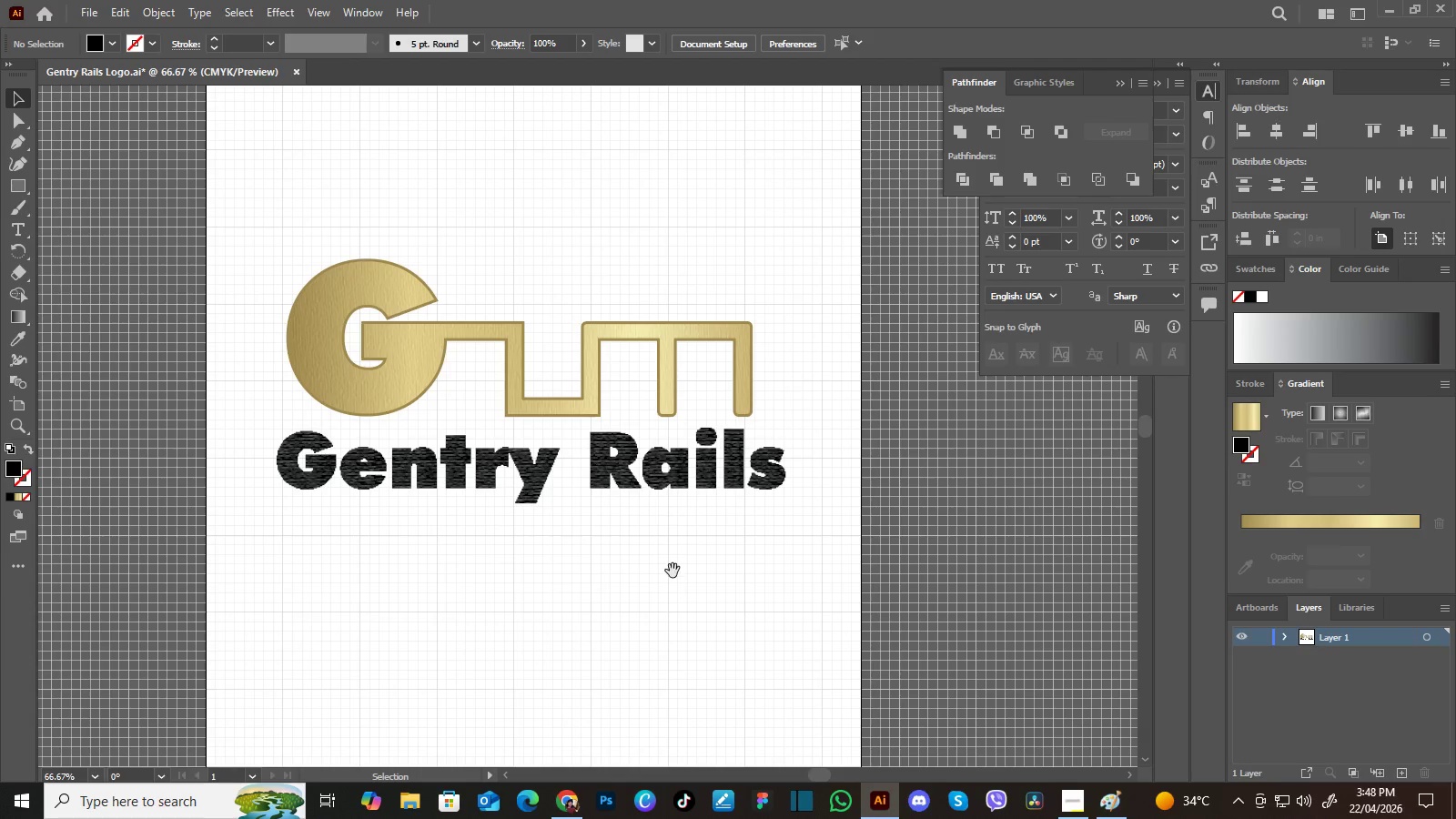 
hold_key(key=Space, duration=0.73)
 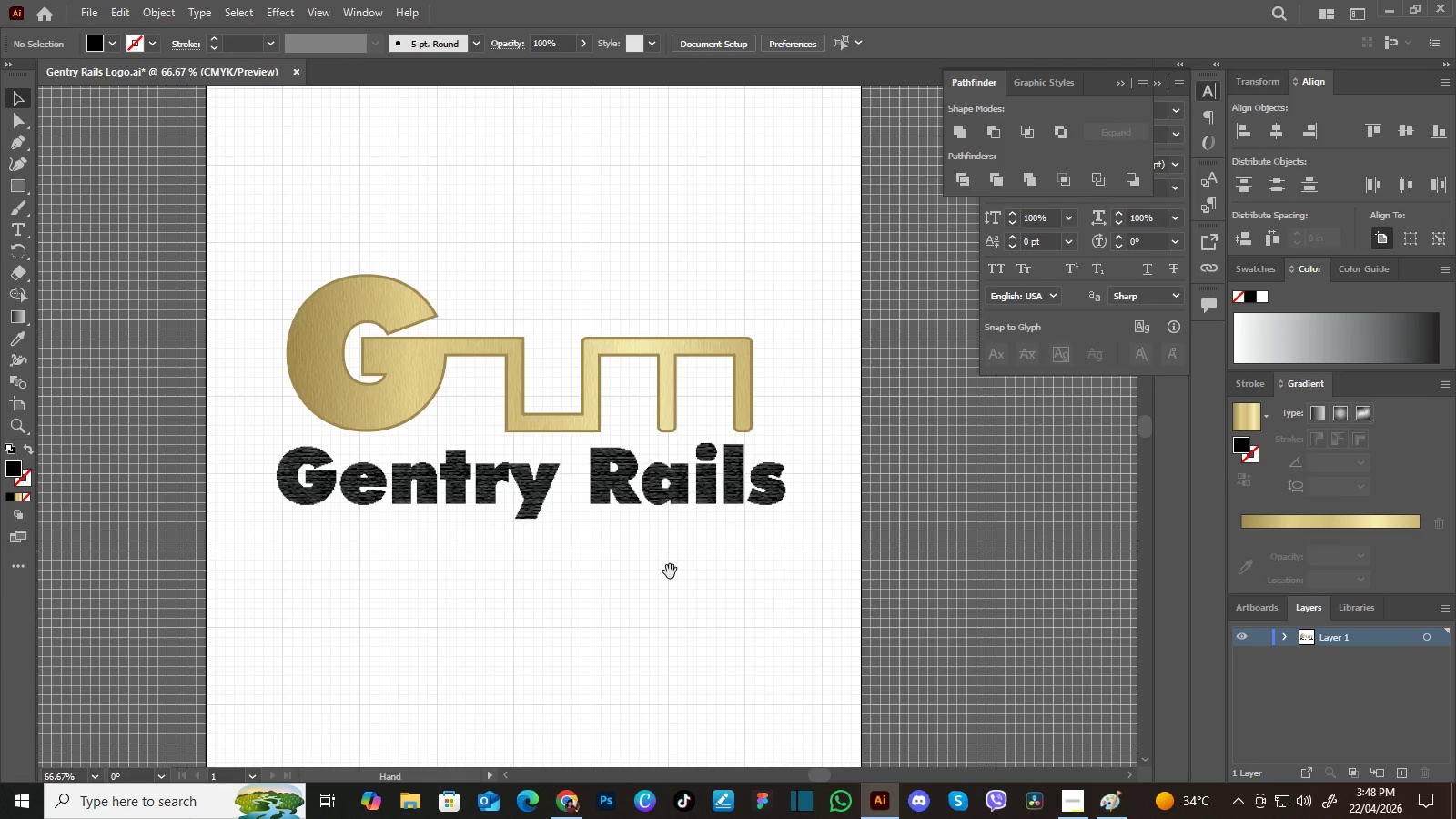 
left_click_drag(start_coordinate=[672, 571], to_coordinate=[672, 587])
 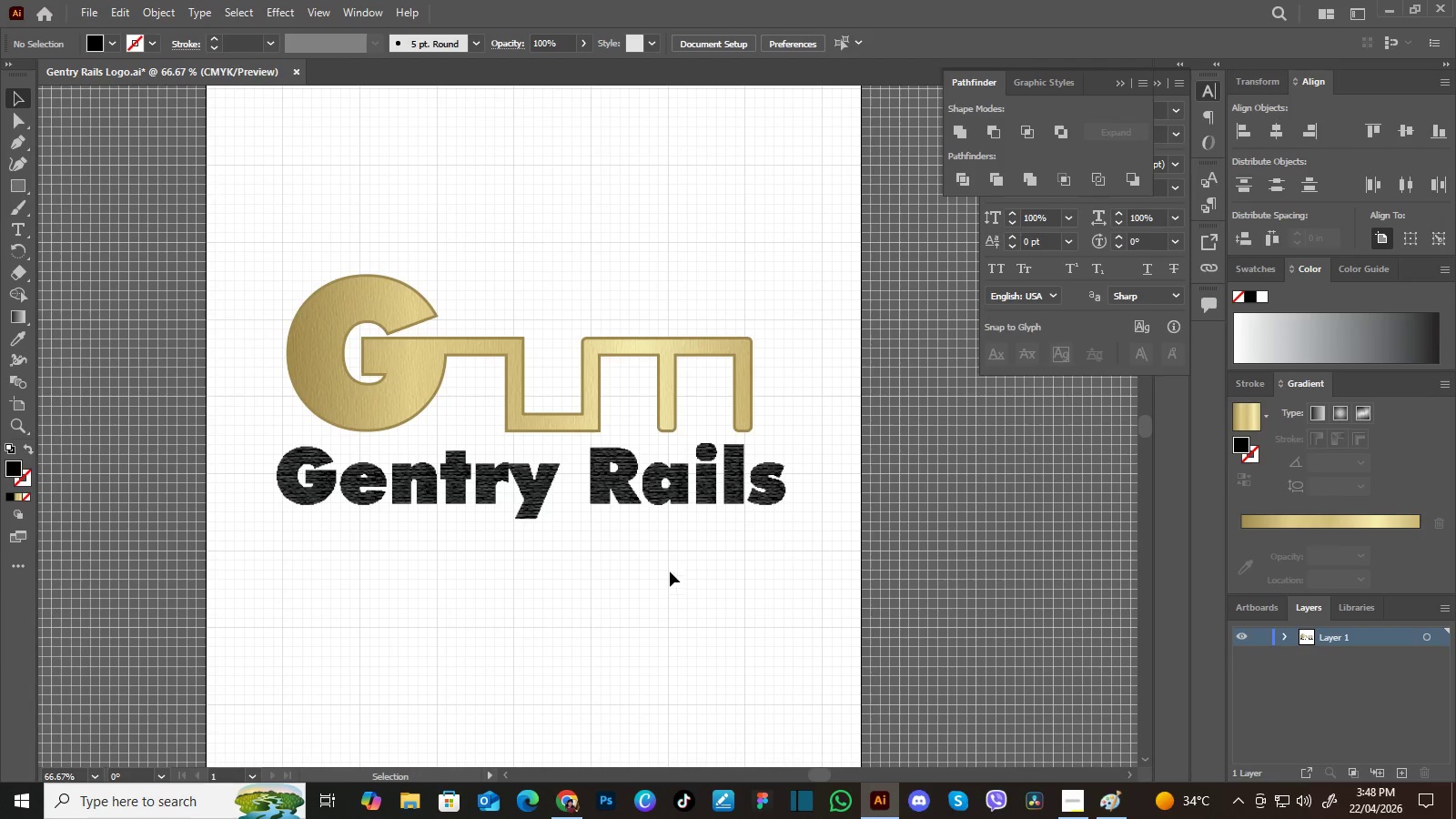 
hold_key(key=Space, duration=0.59)
 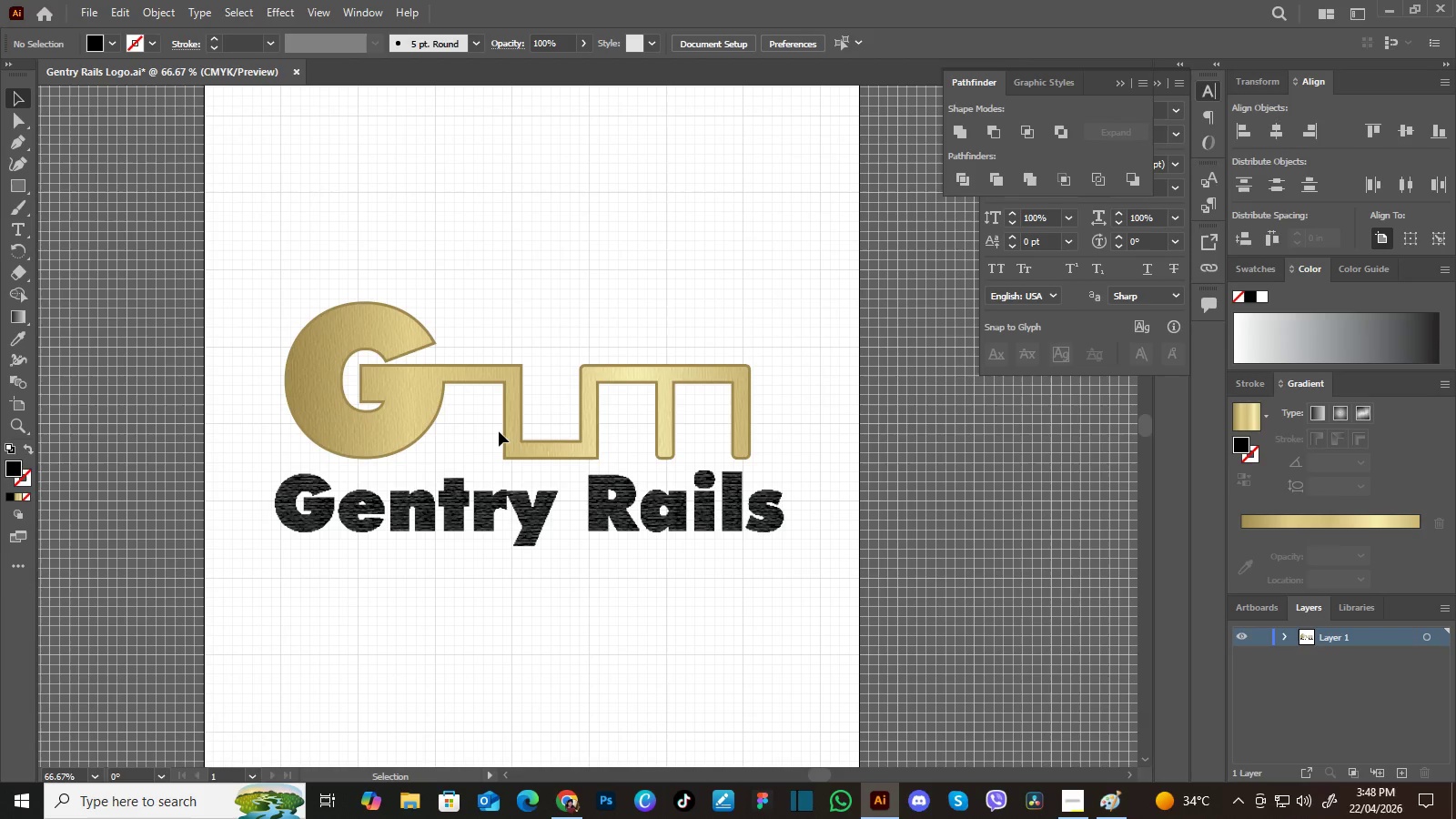 
left_click_drag(start_coordinate=[670, 571], to_coordinate=[667, 599])
 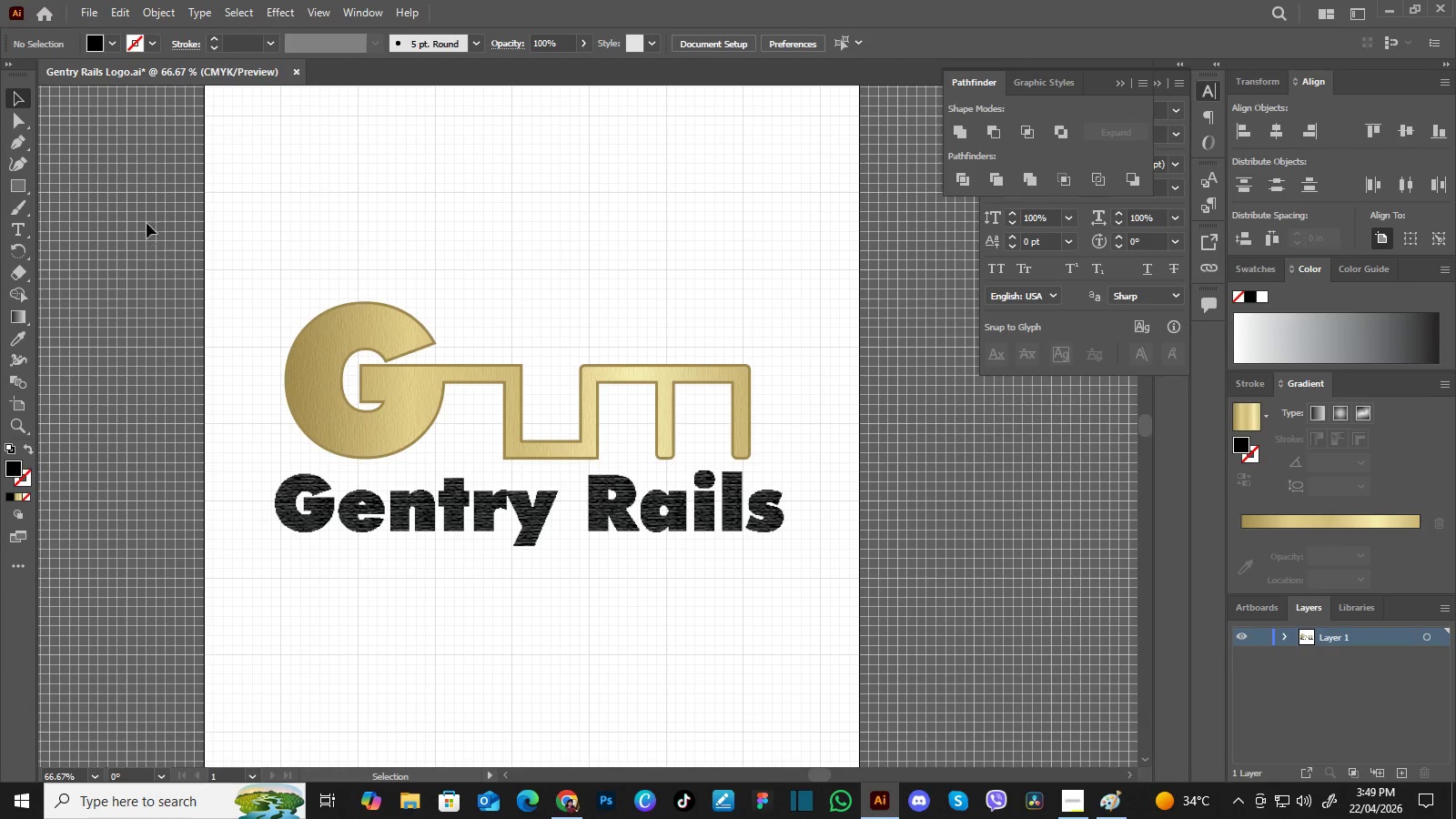 
left_click([86, 7])
 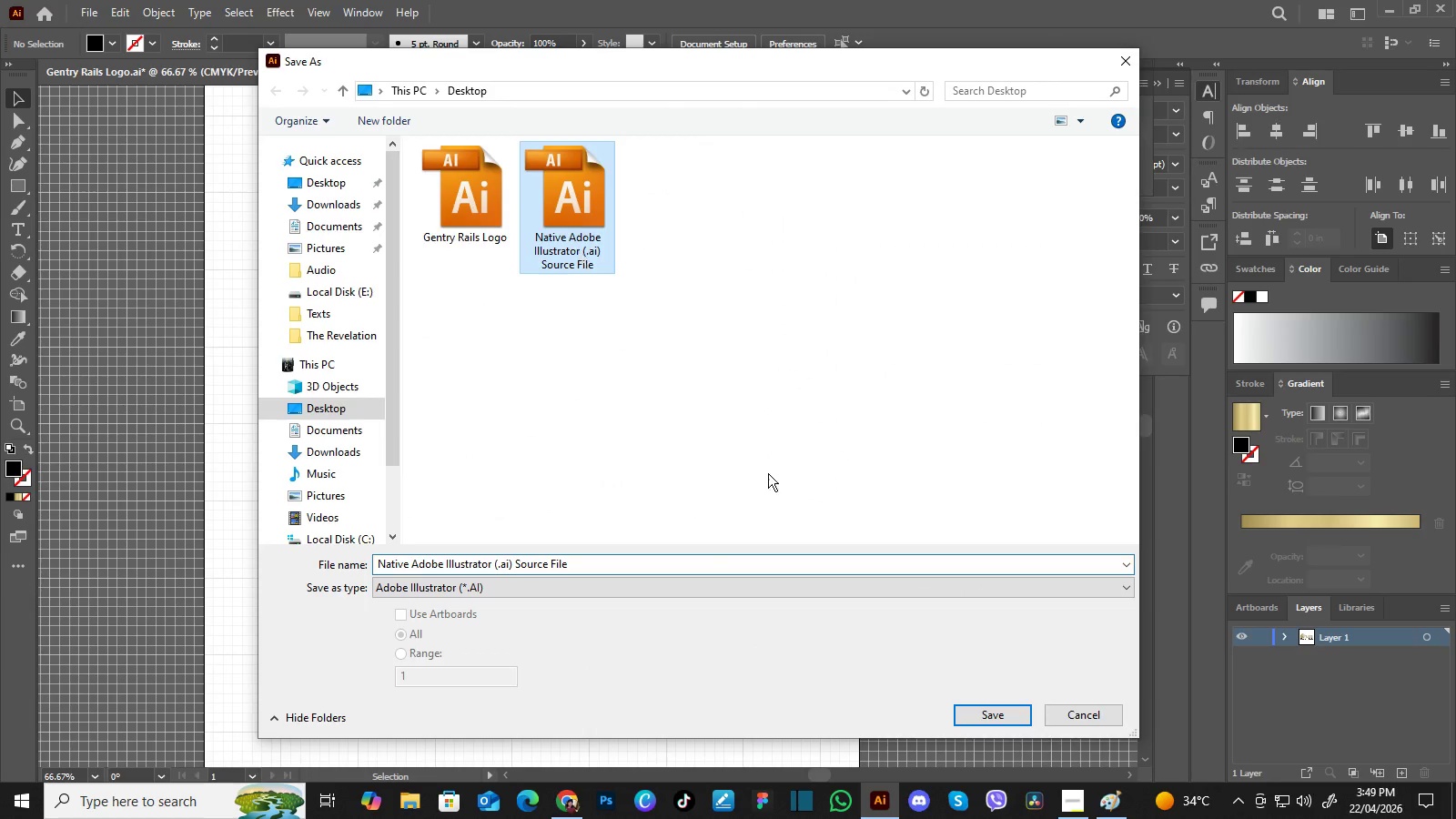 
left_click([970, 716])
 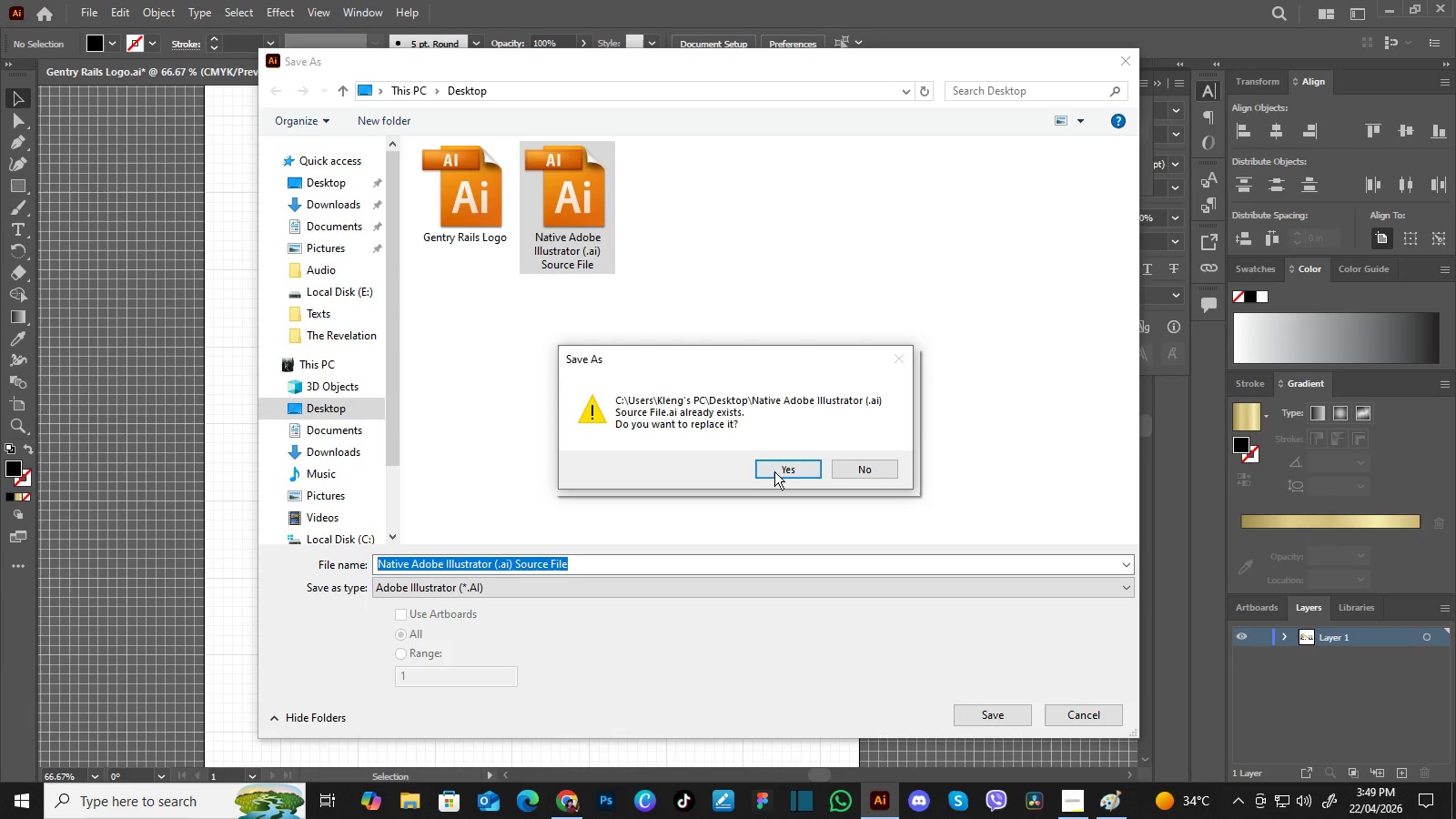 
left_click([776, 467])
 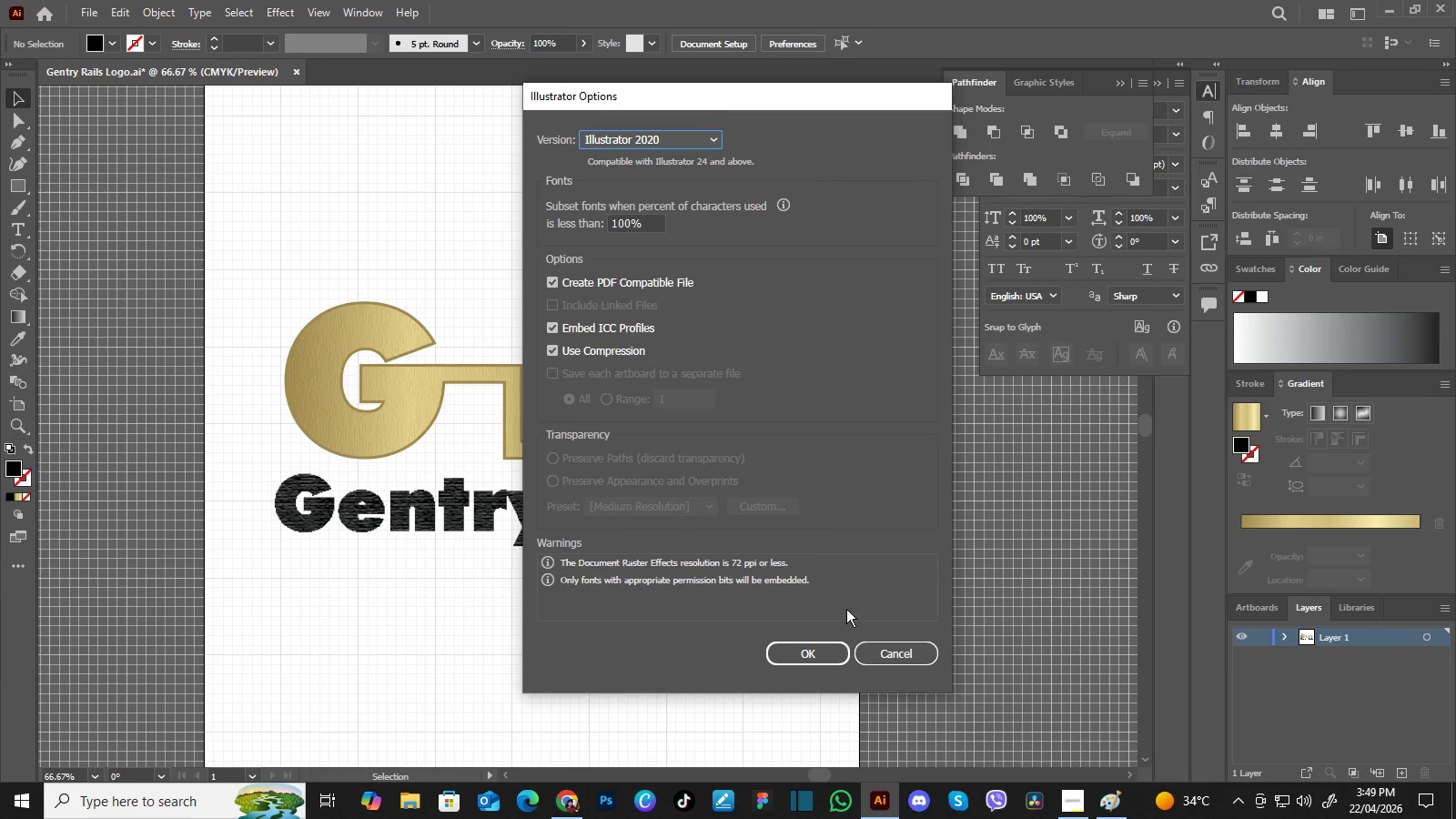 
left_click([836, 651])
 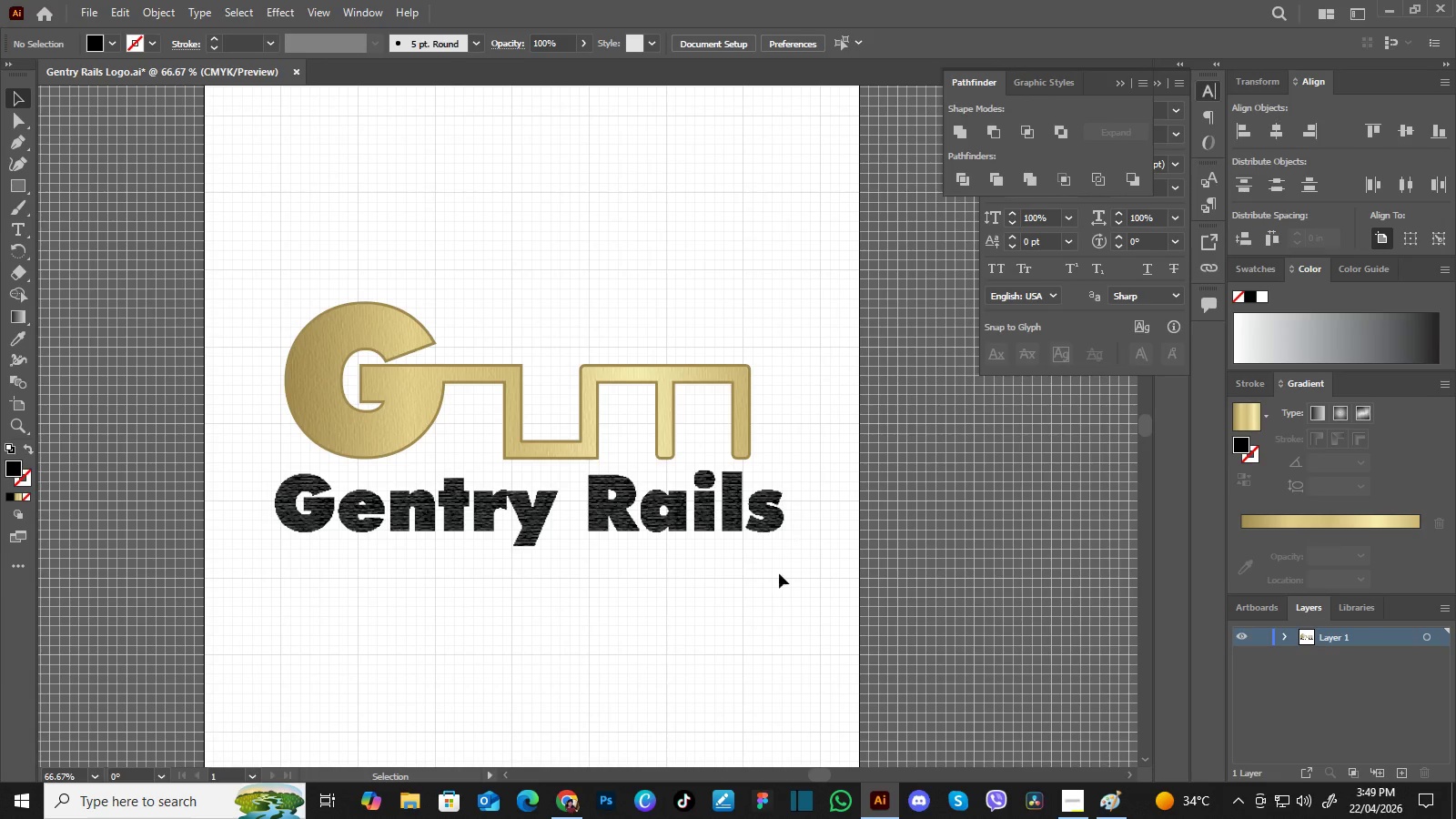 
hold_key(key=Space, duration=0.58)
 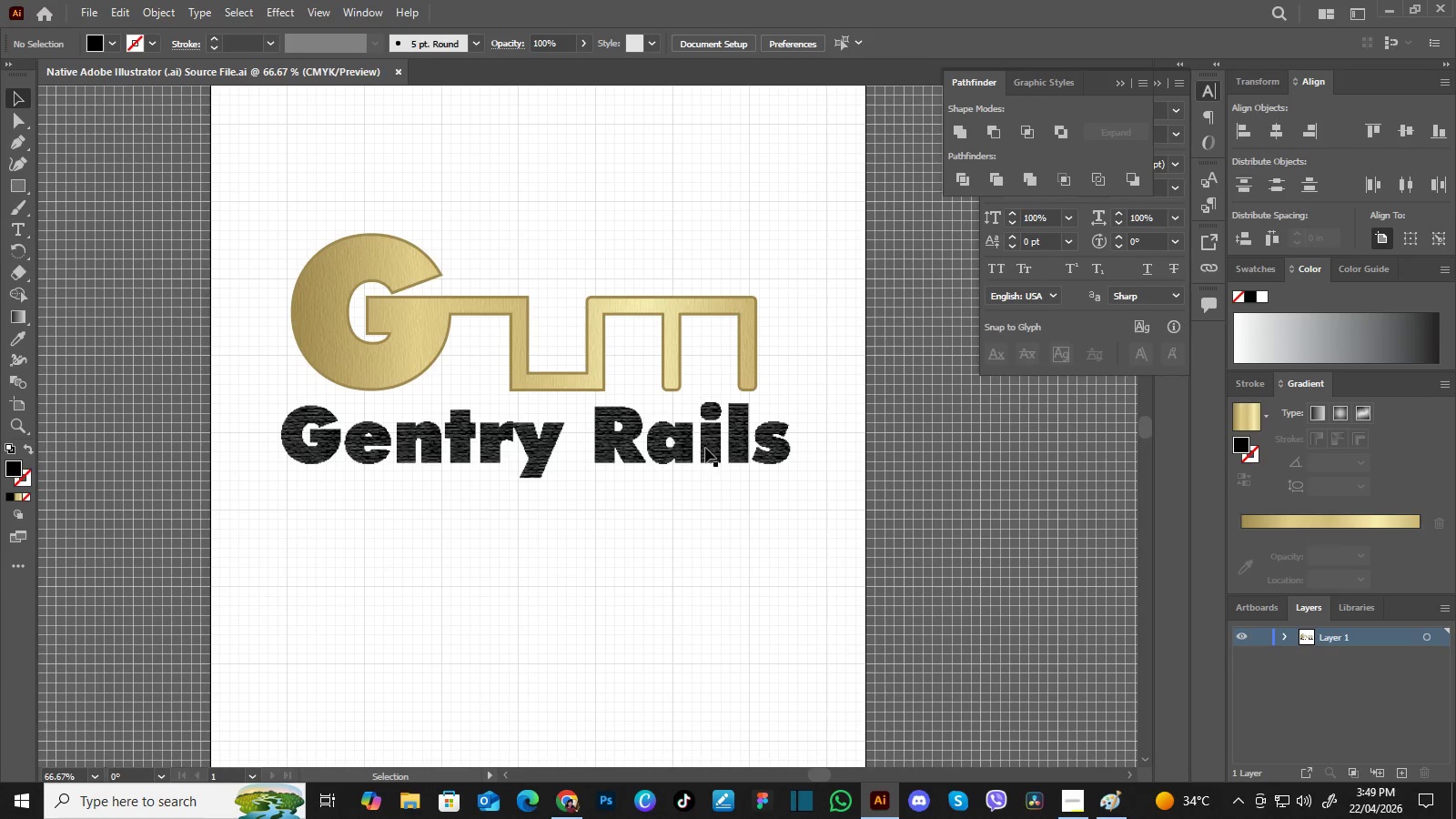 
left_click_drag(start_coordinate=[761, 622], to_coordinate=[768, 554])
 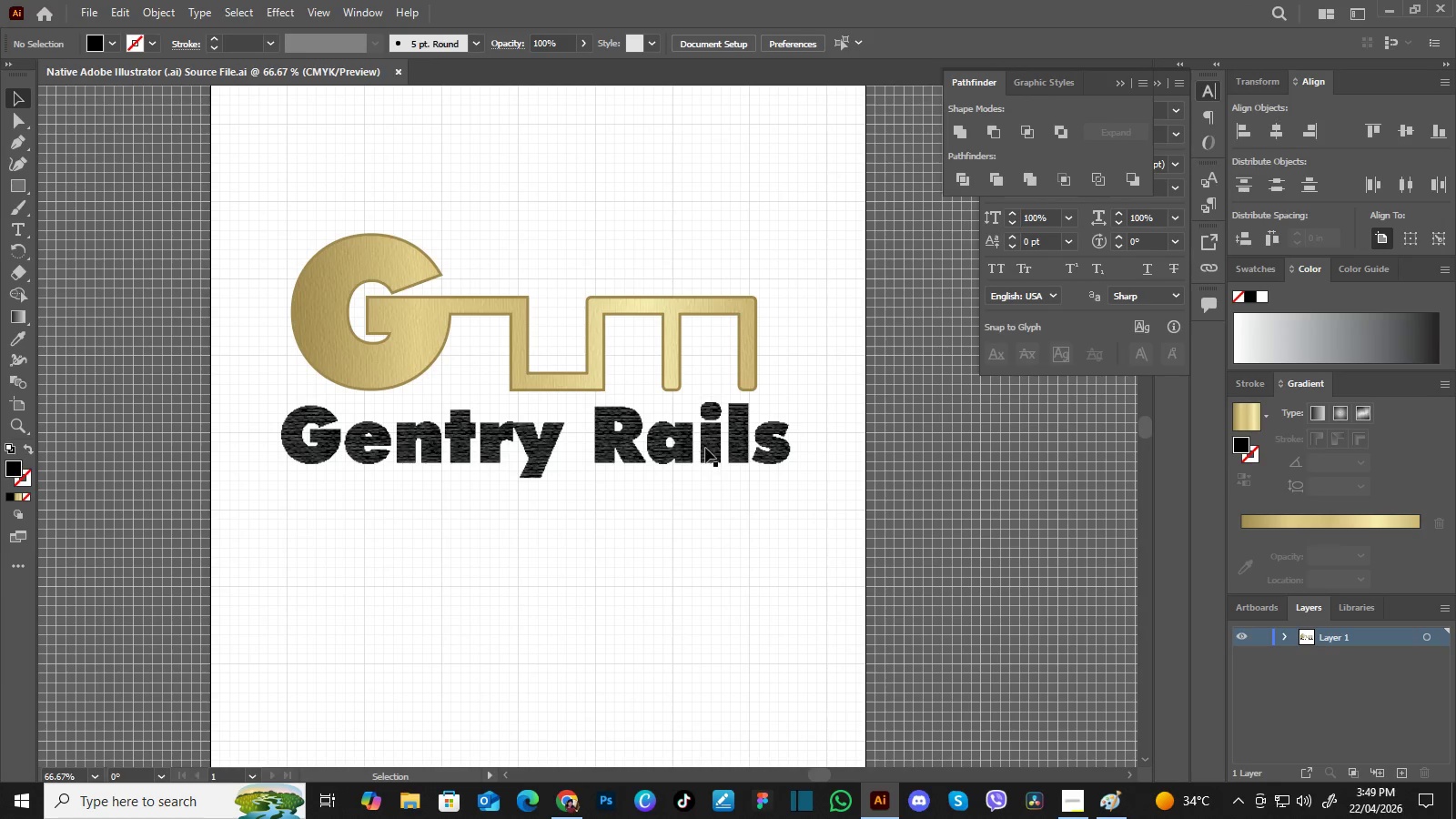 
left_click([706, 448])
 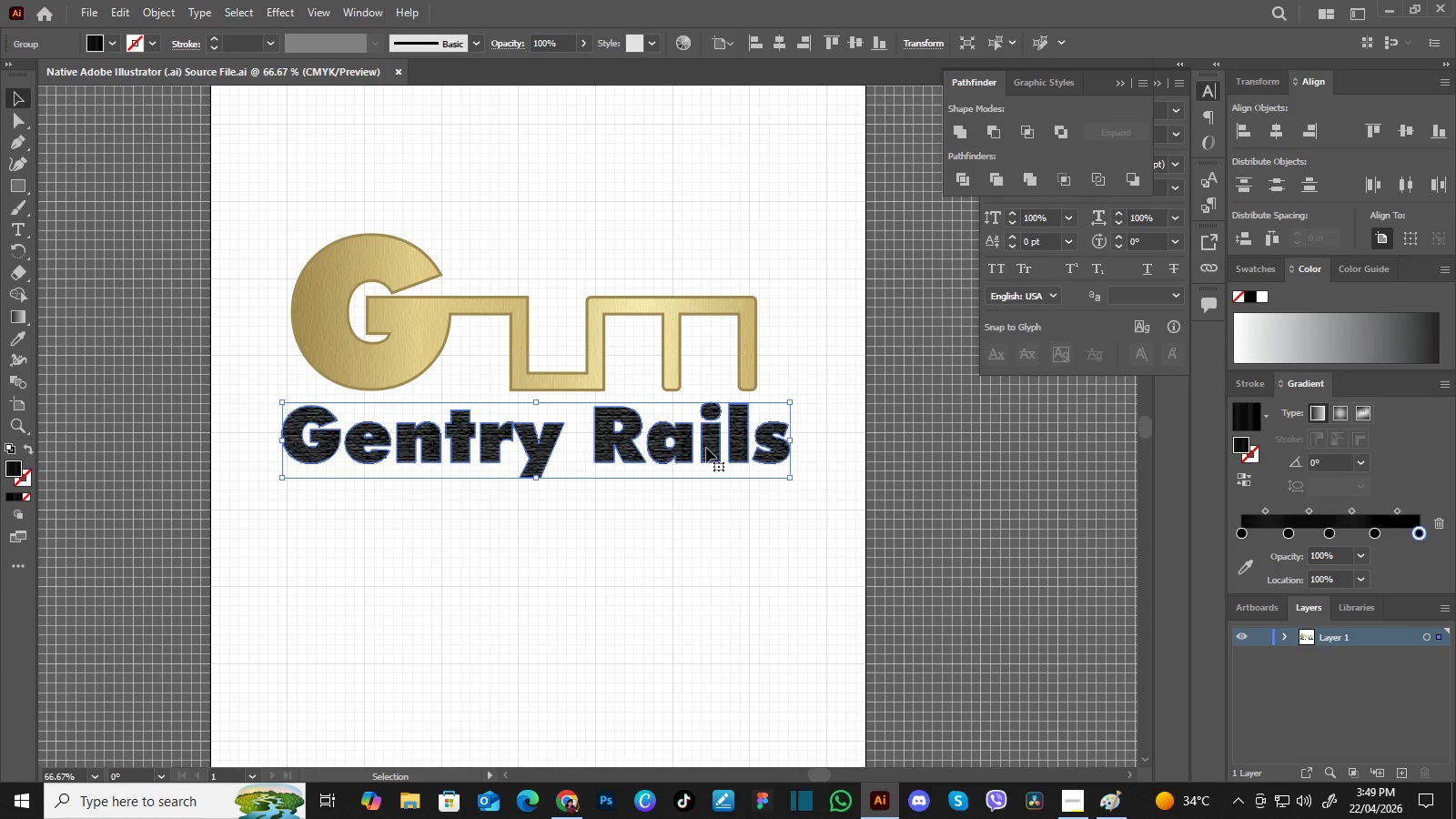 
left_click_drag(start_coordinate=[706, 448], to_coordinate=[706, 454])
 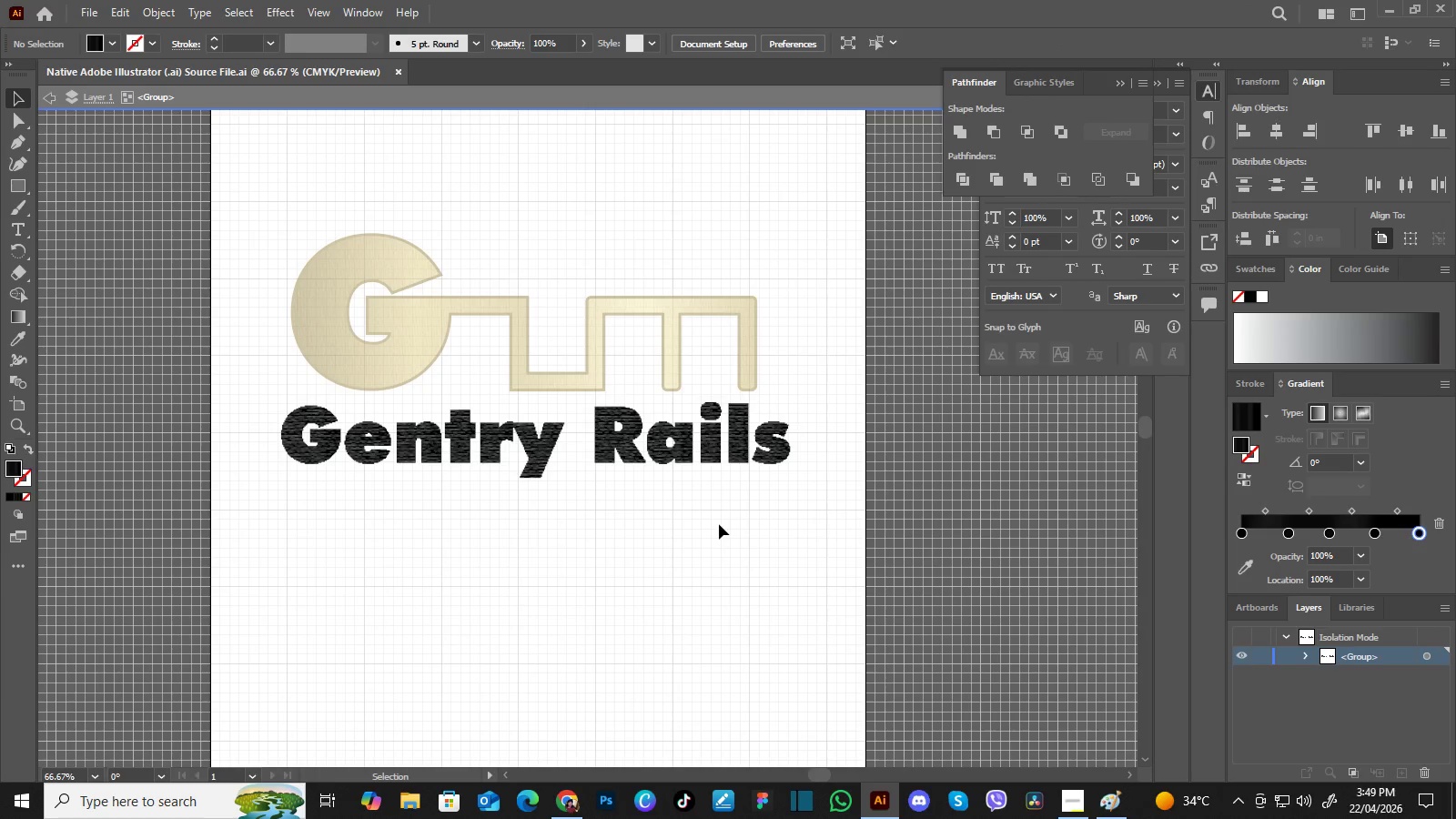 
double_click([719, 524])
 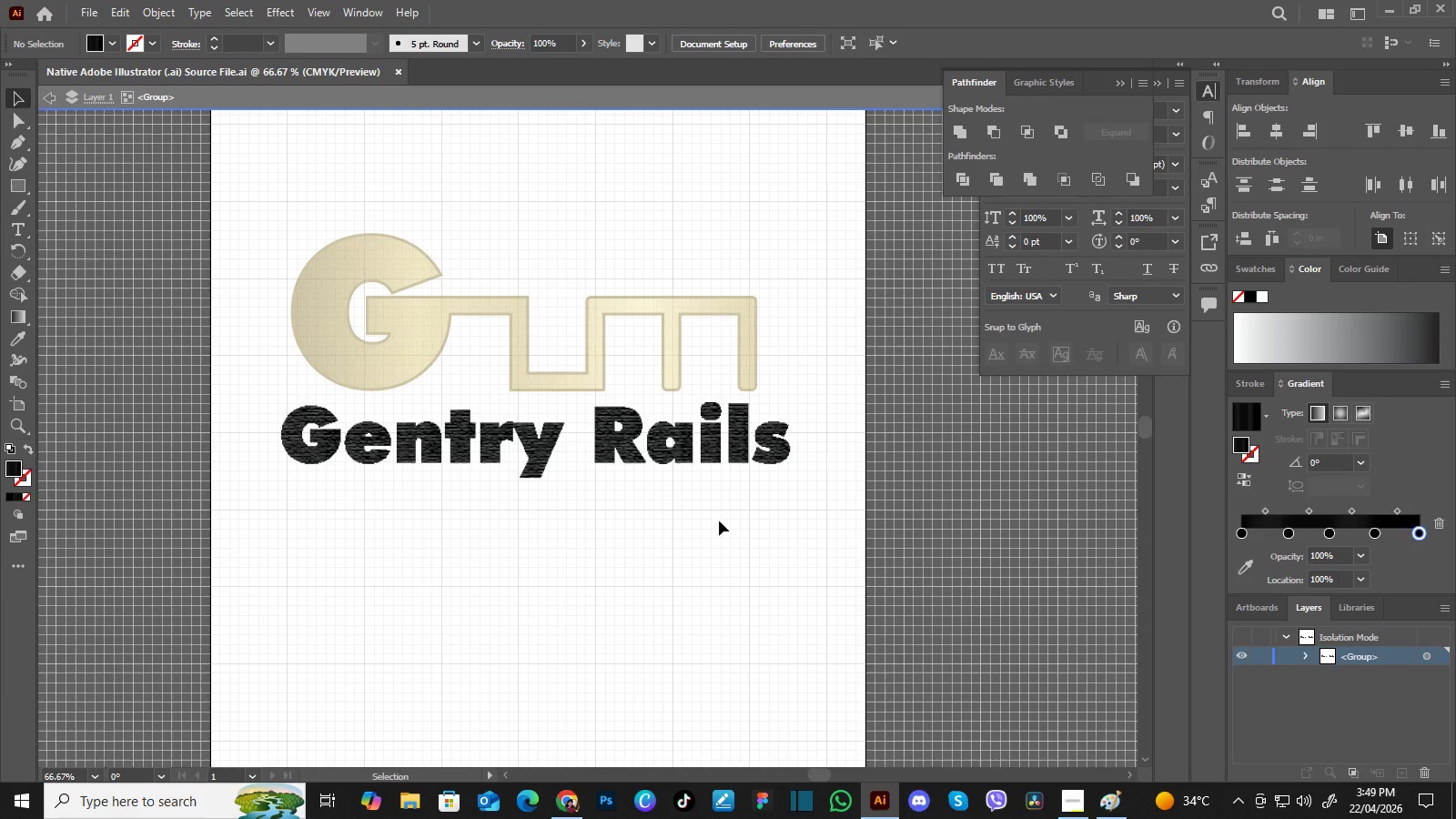 
left_click([719, 521])
 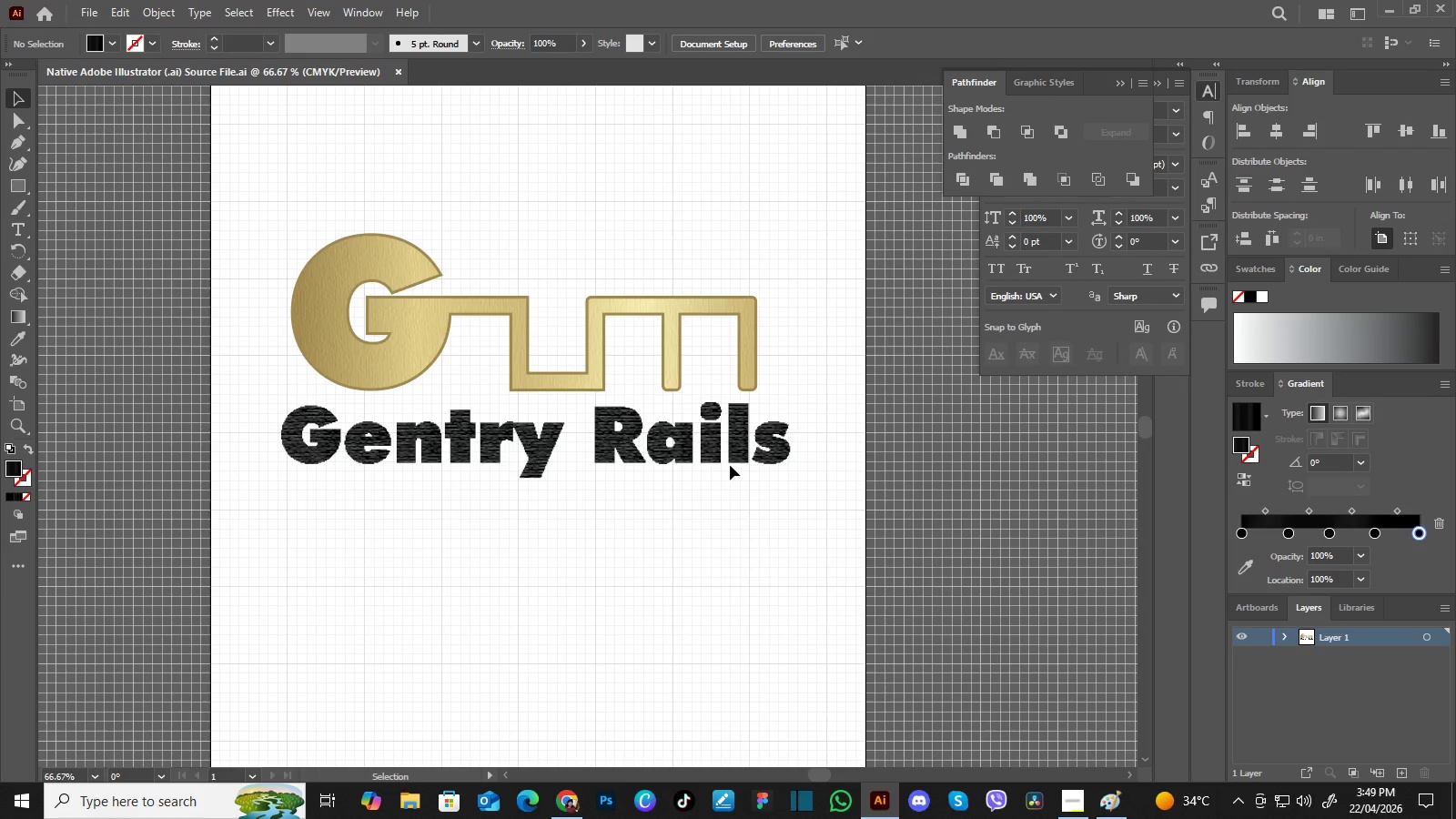 
left_click([736, 449])
 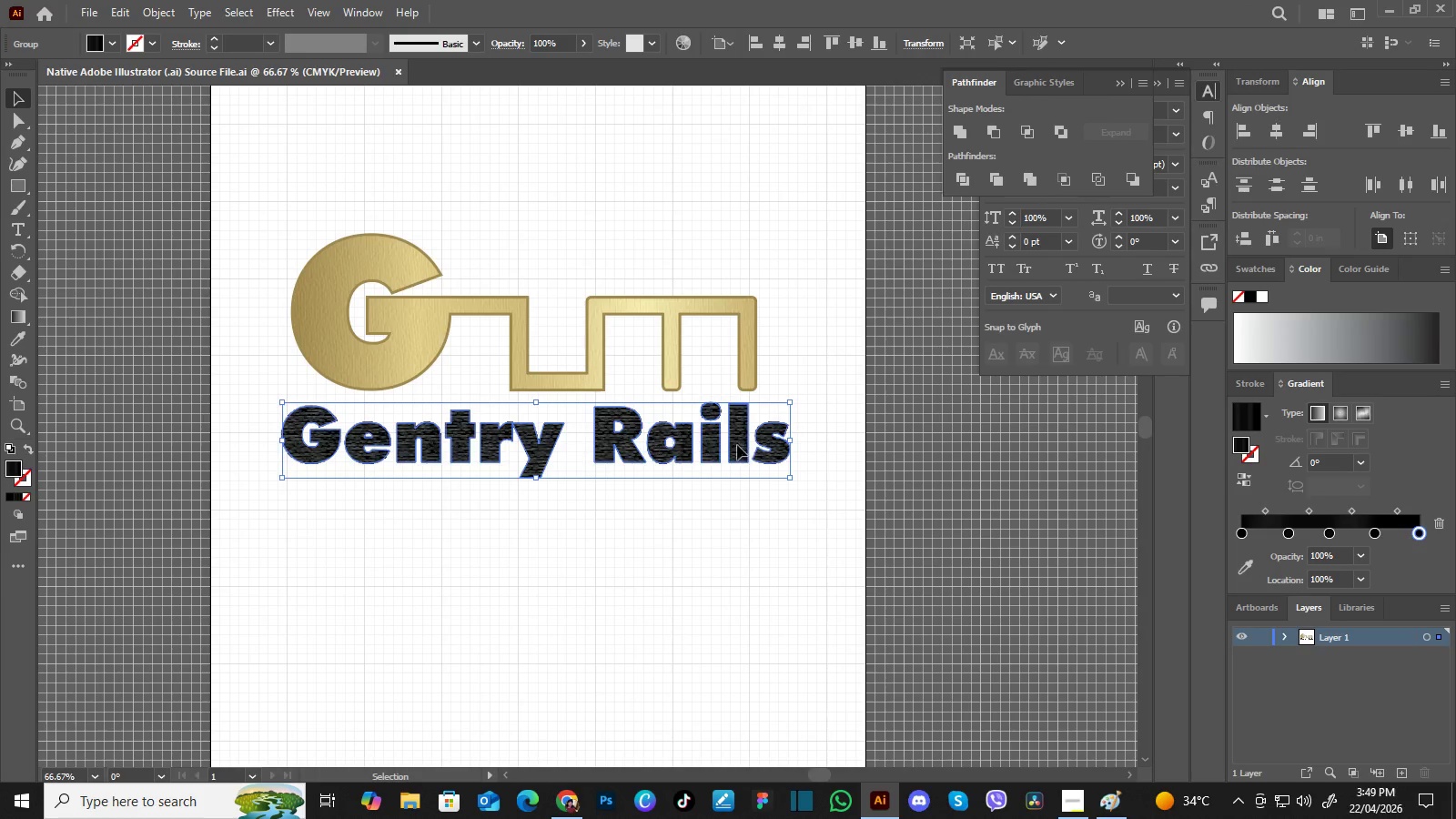 
left_click_drag(start_coordinate=[737, 442], to_coordinate=[736, 456])
 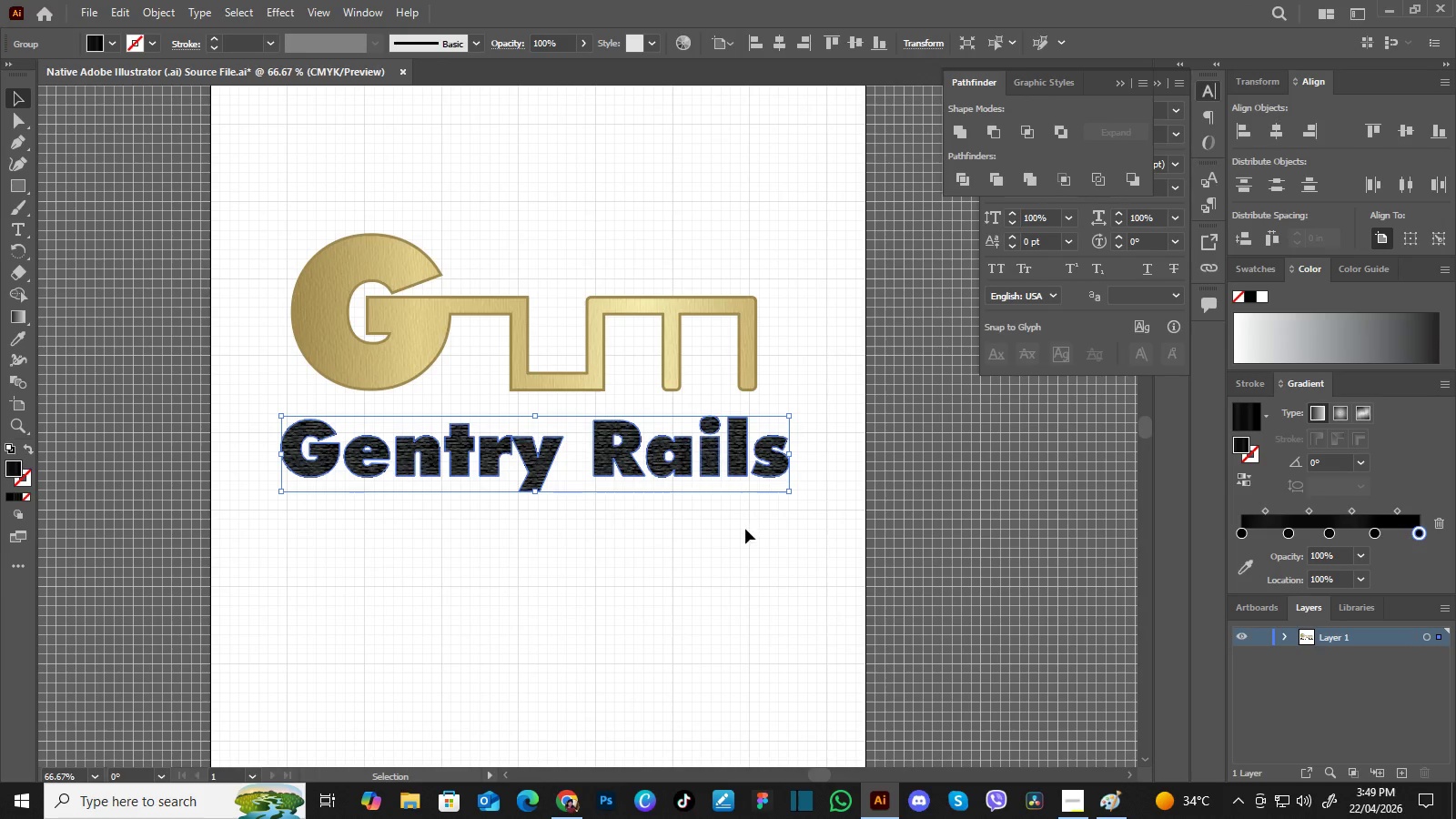 
left_click([745, 529])
 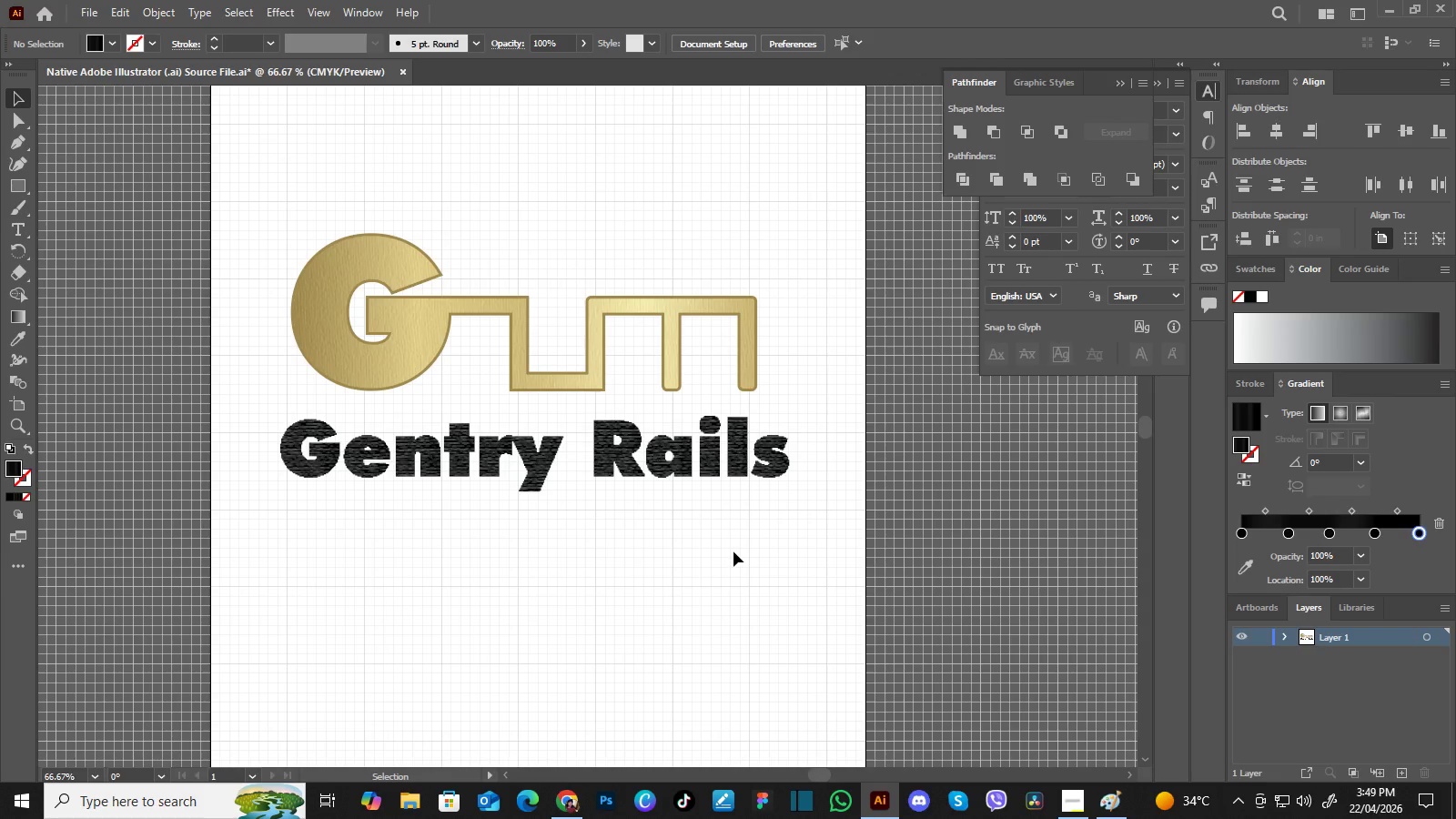 
wait(19.64)
 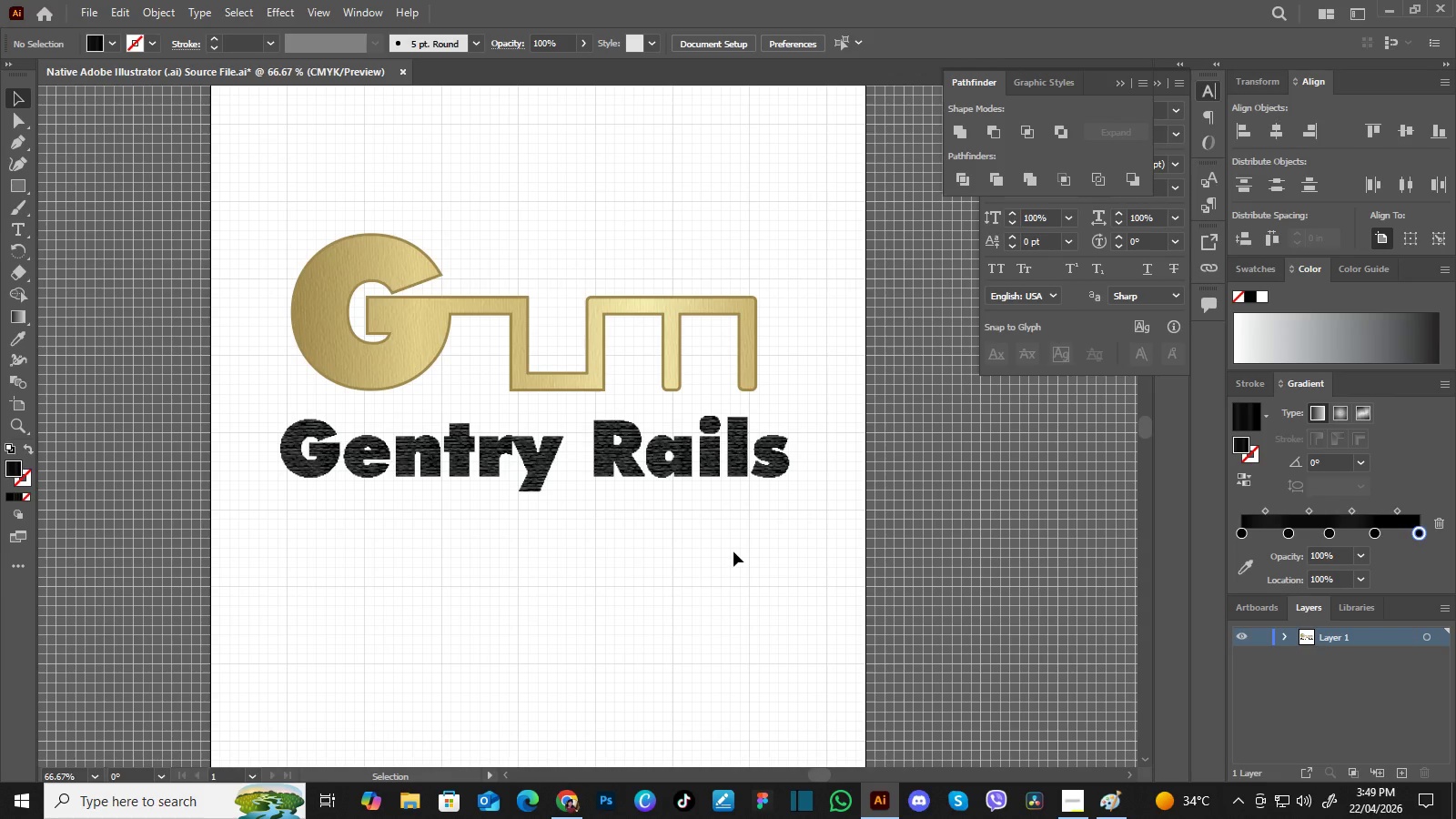 
left_click([1076, 807])